 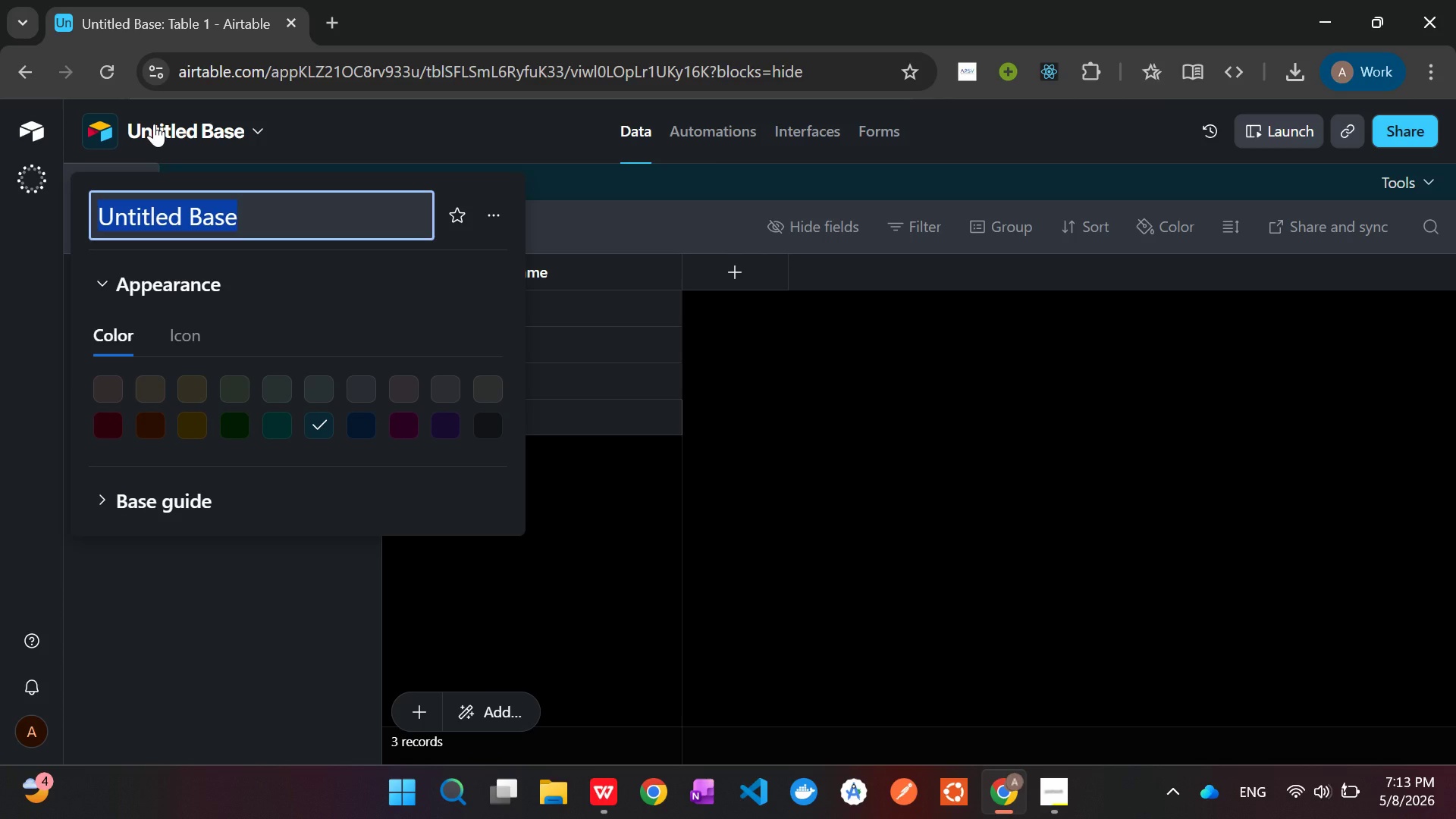 
key(Backspace)
type(Eco-Creater Monthly Perfor)
 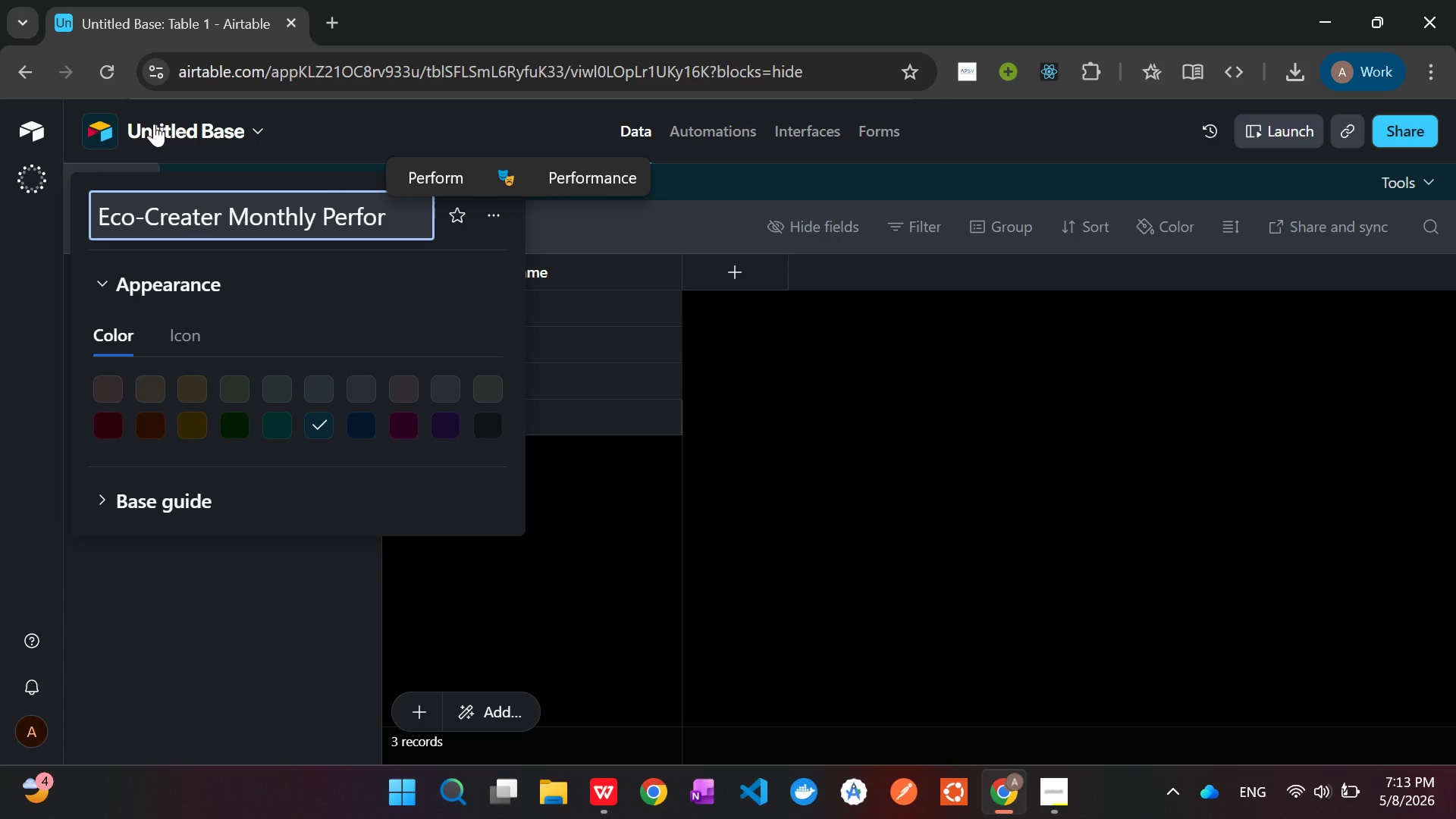 
wait(6.02)
 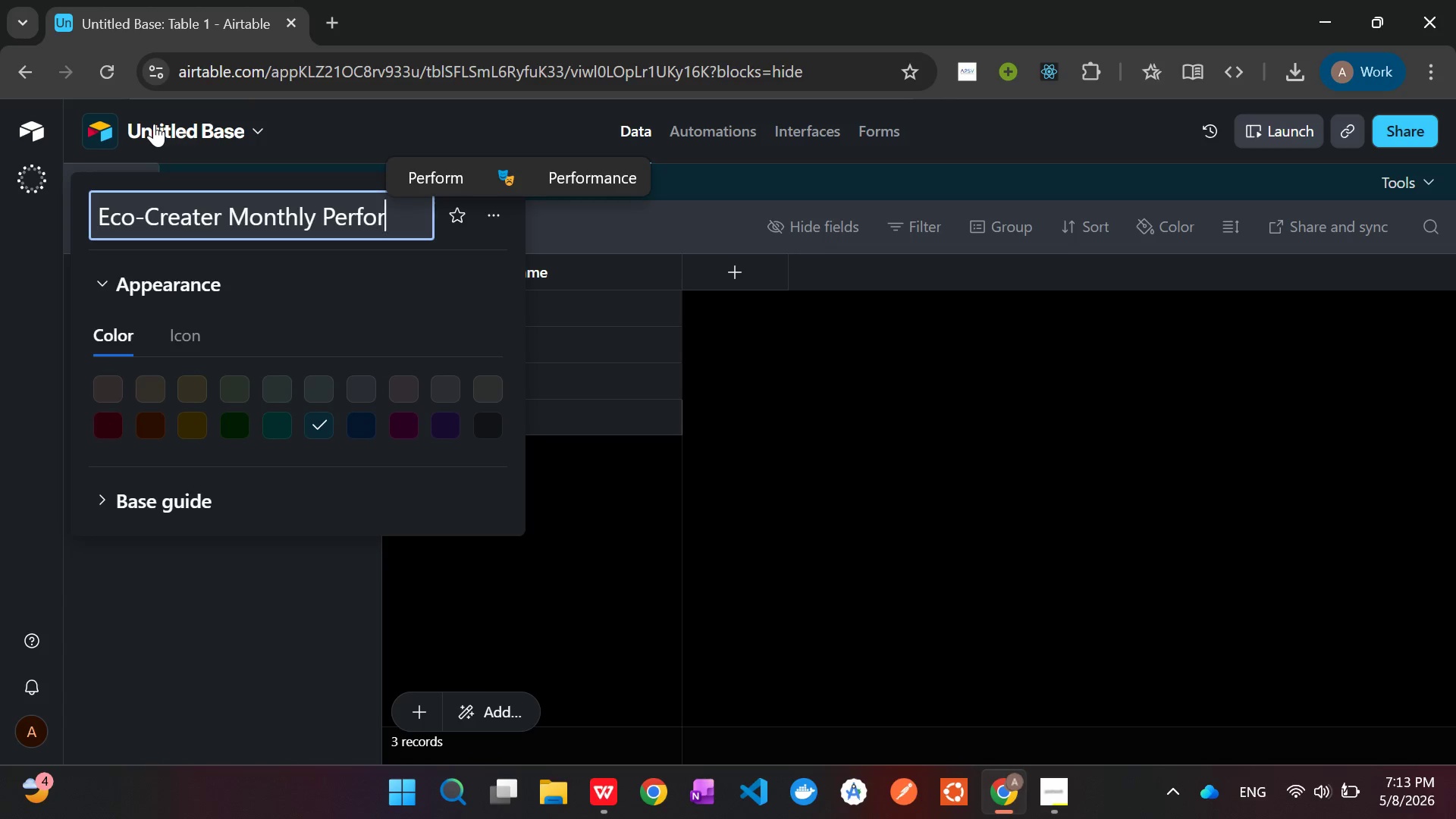 
type(mance)
 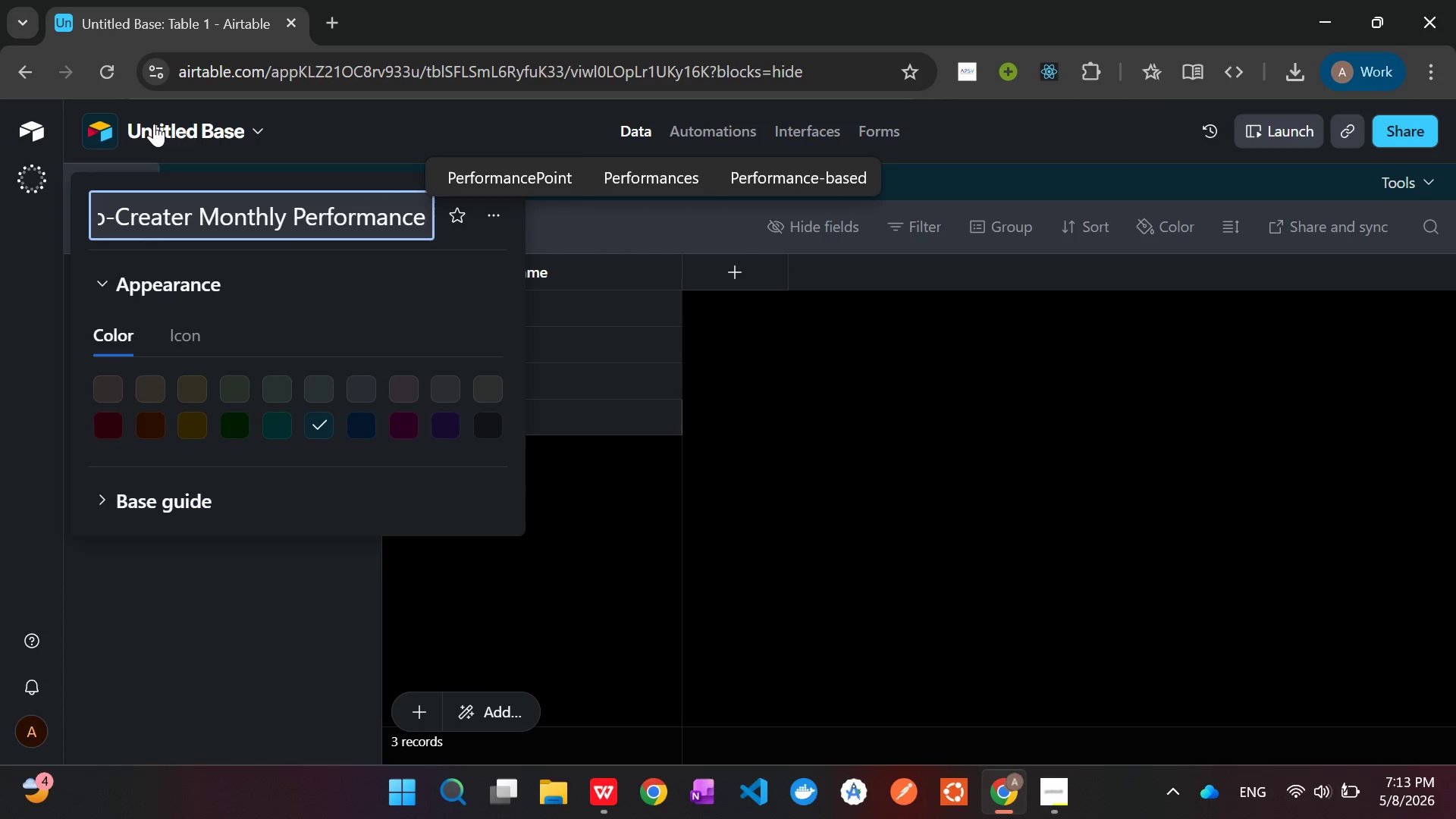 
key(Enter)
 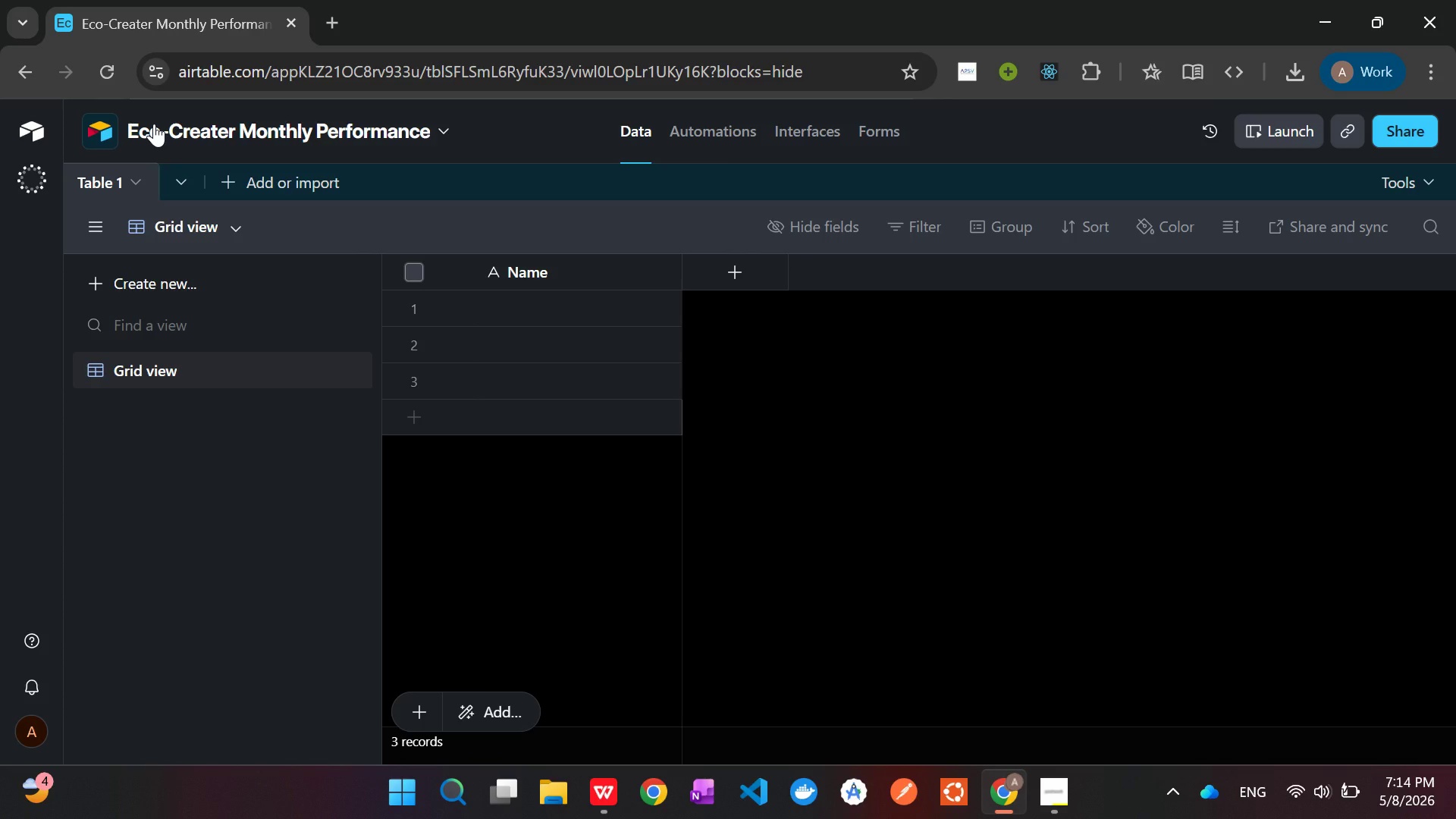 
wait(33.28)
 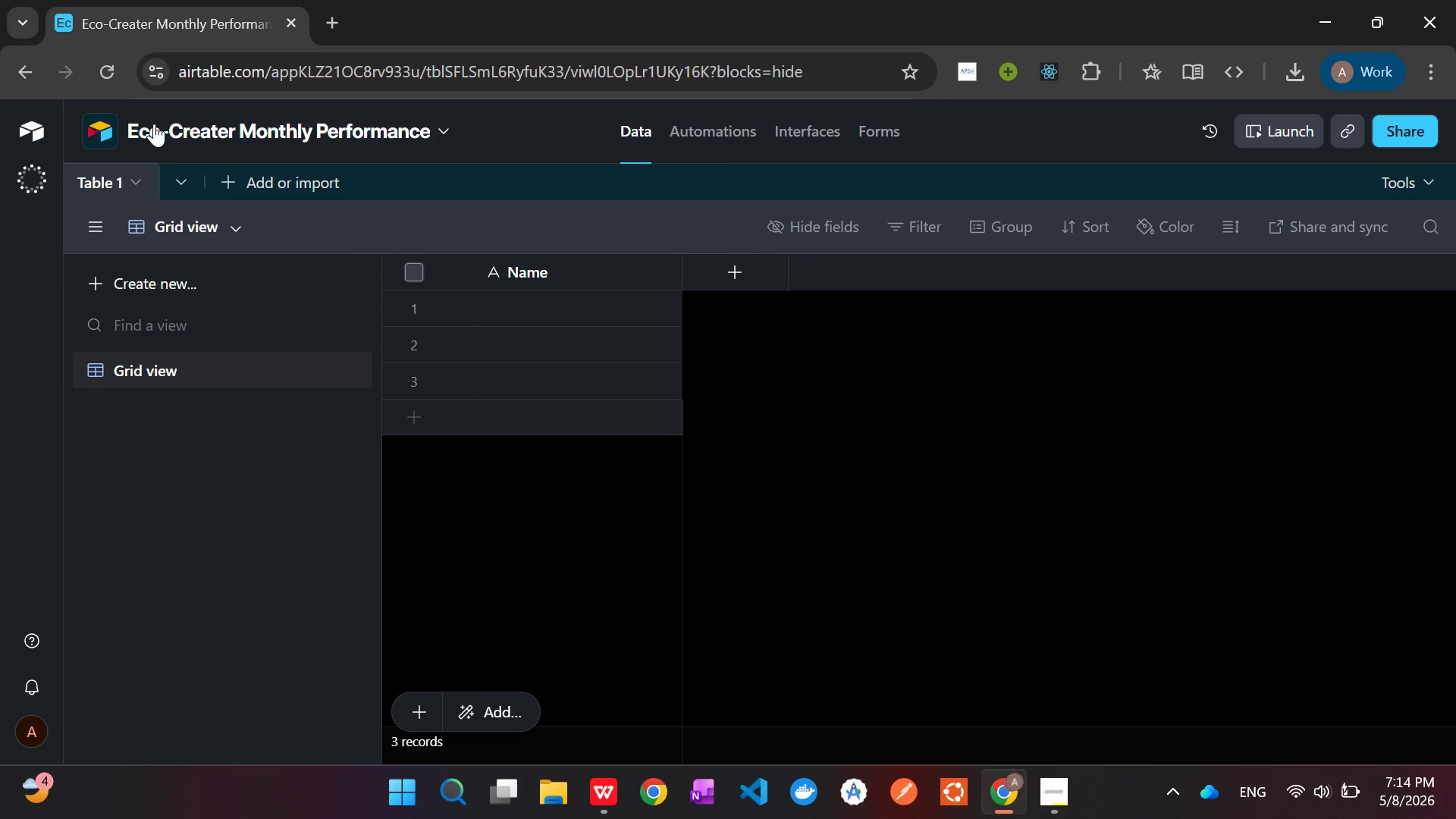 
left_click([230, 184])
 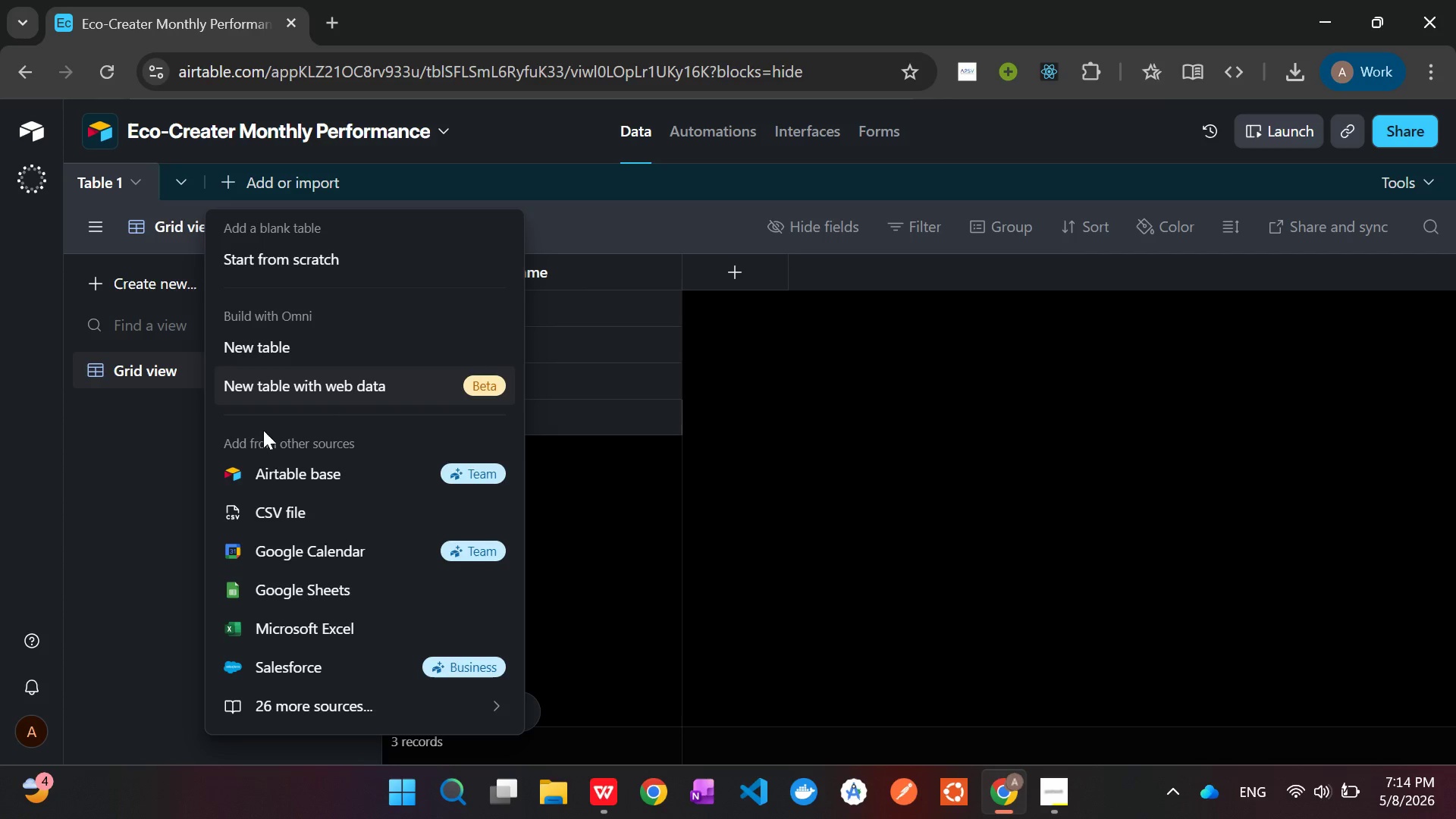 
left_click([300, 515])
 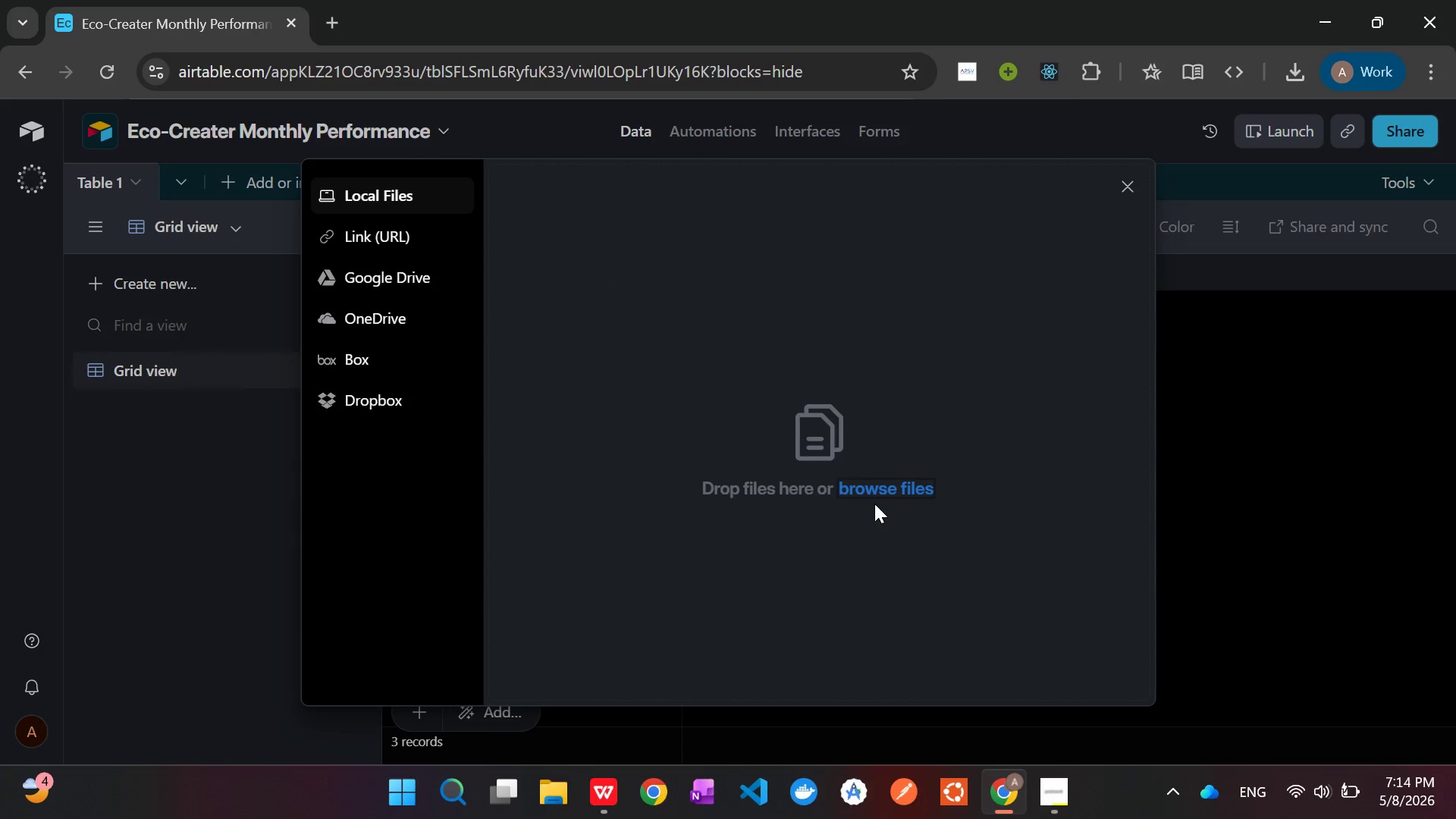 
left_click([894, 487])
 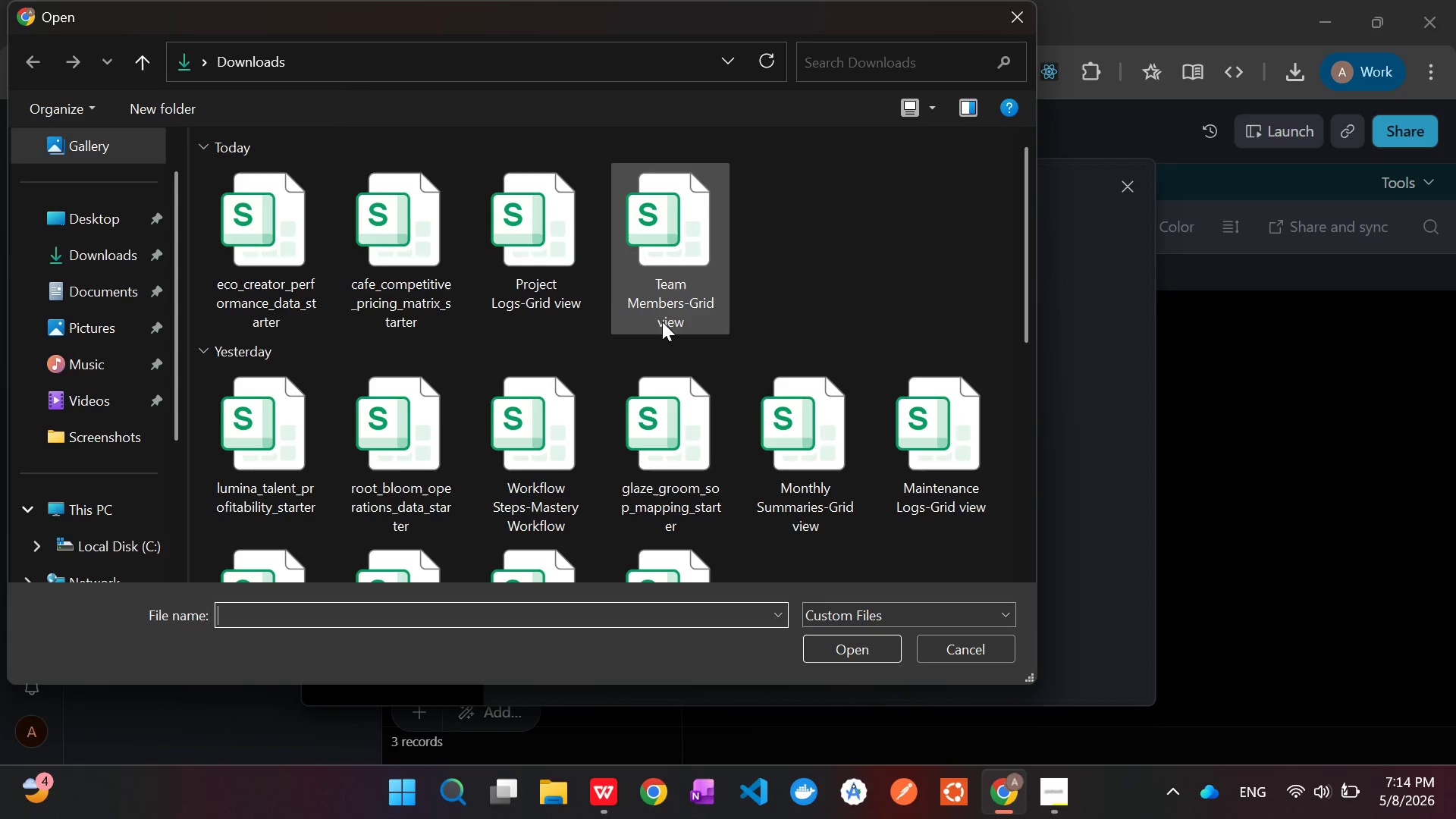 
left_click([315, 237])
 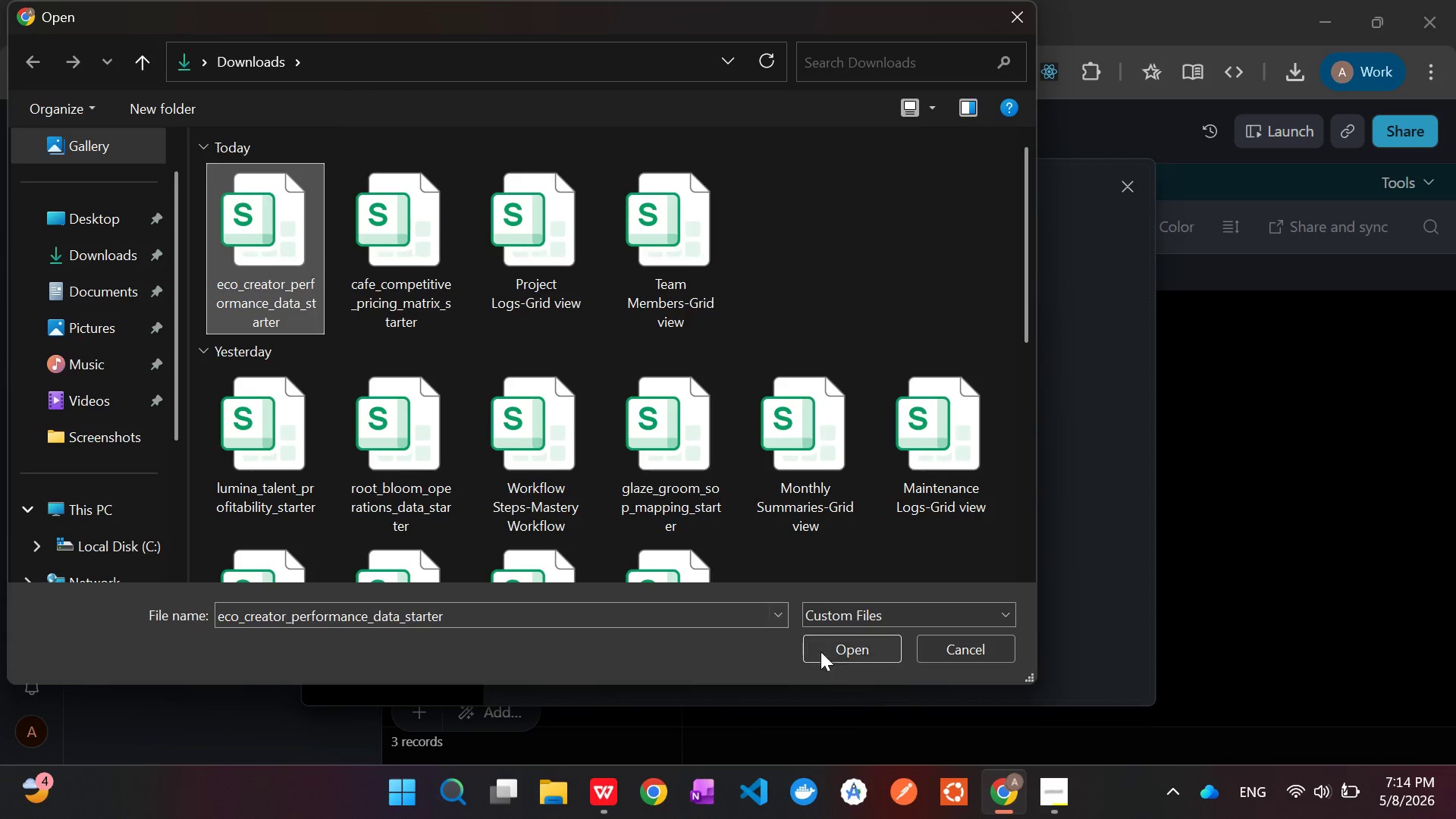 
left_click([833, 654])
 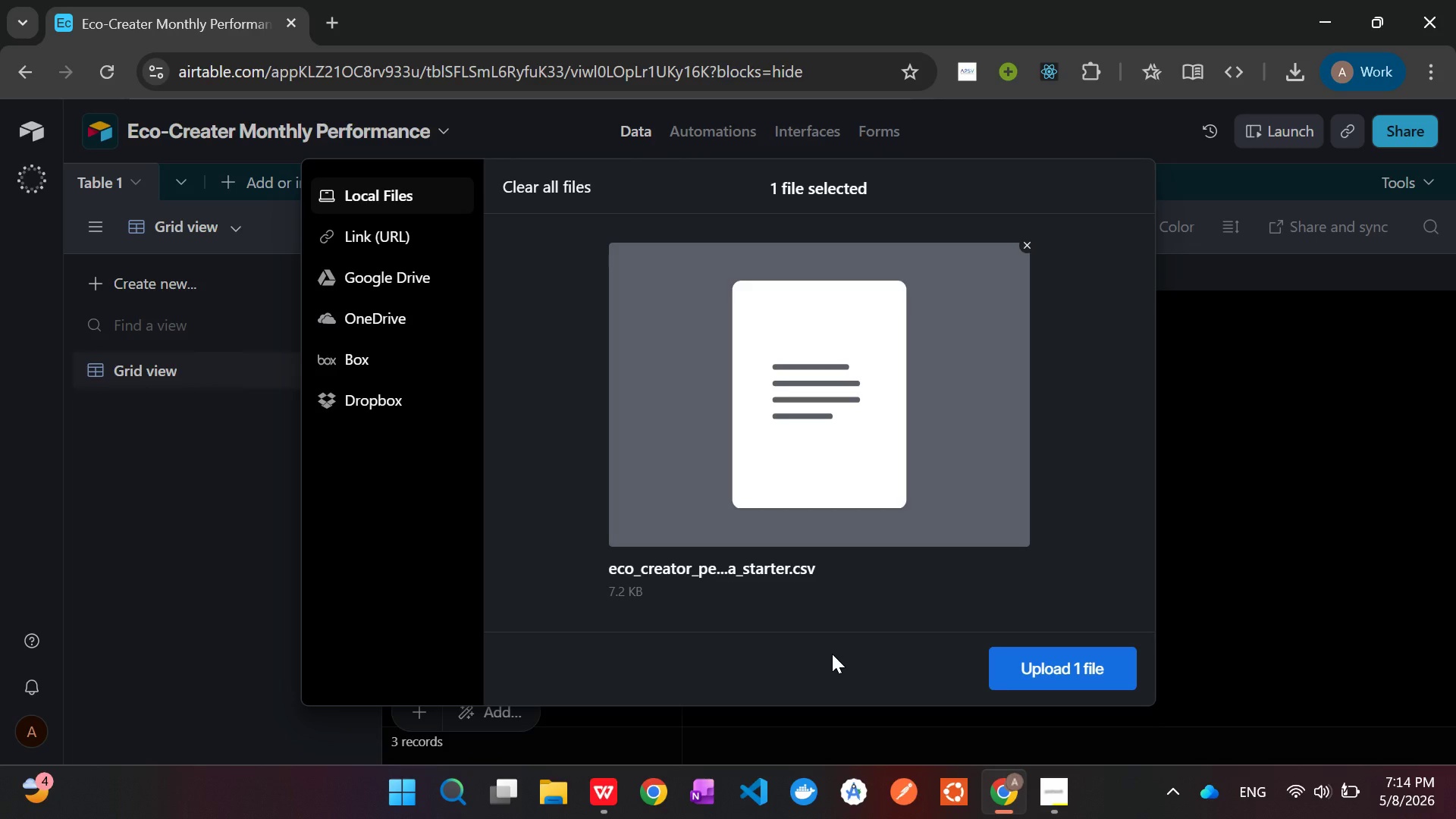 
wait(9.53)
 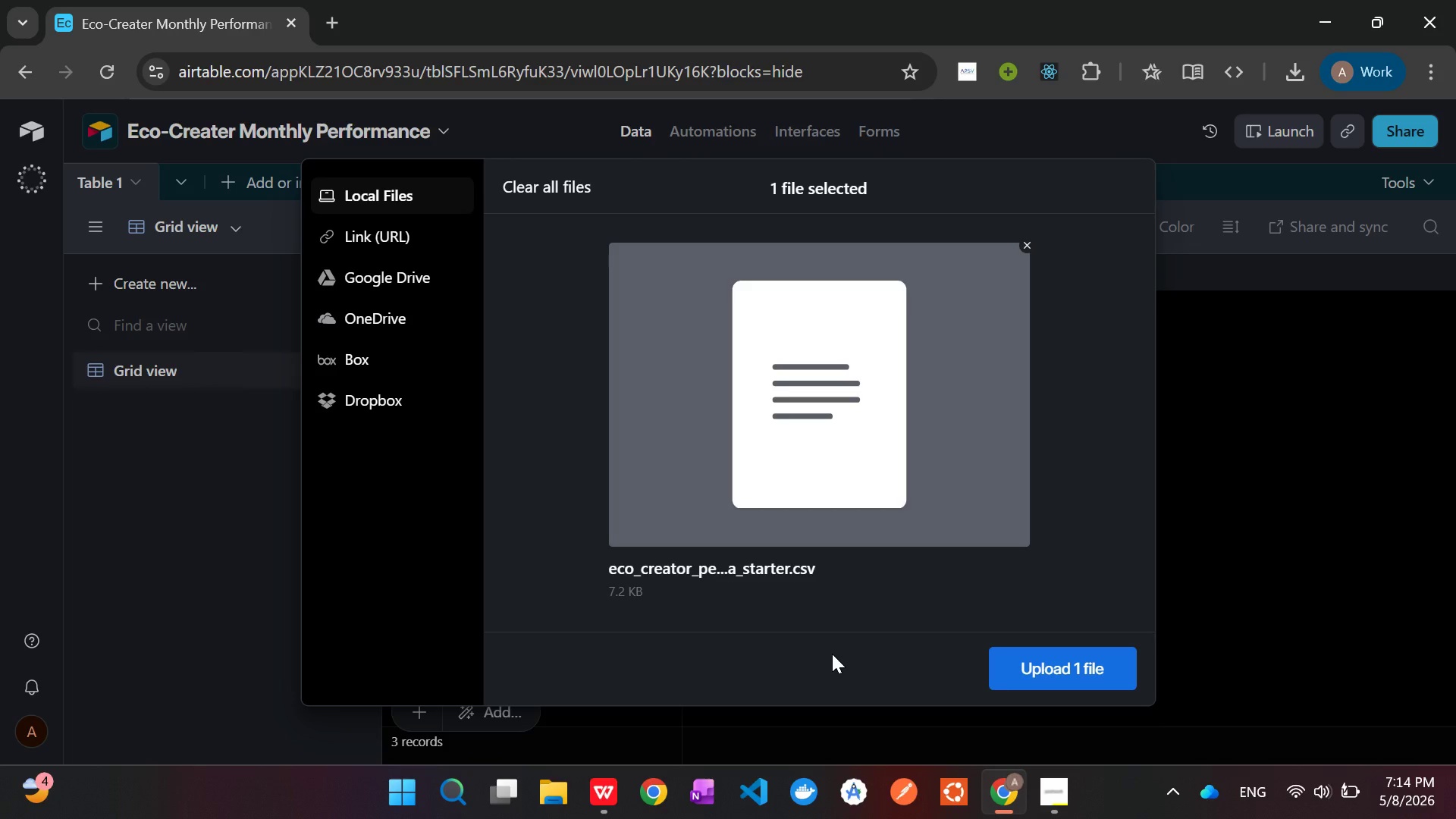 
left_click([1023, 659])
 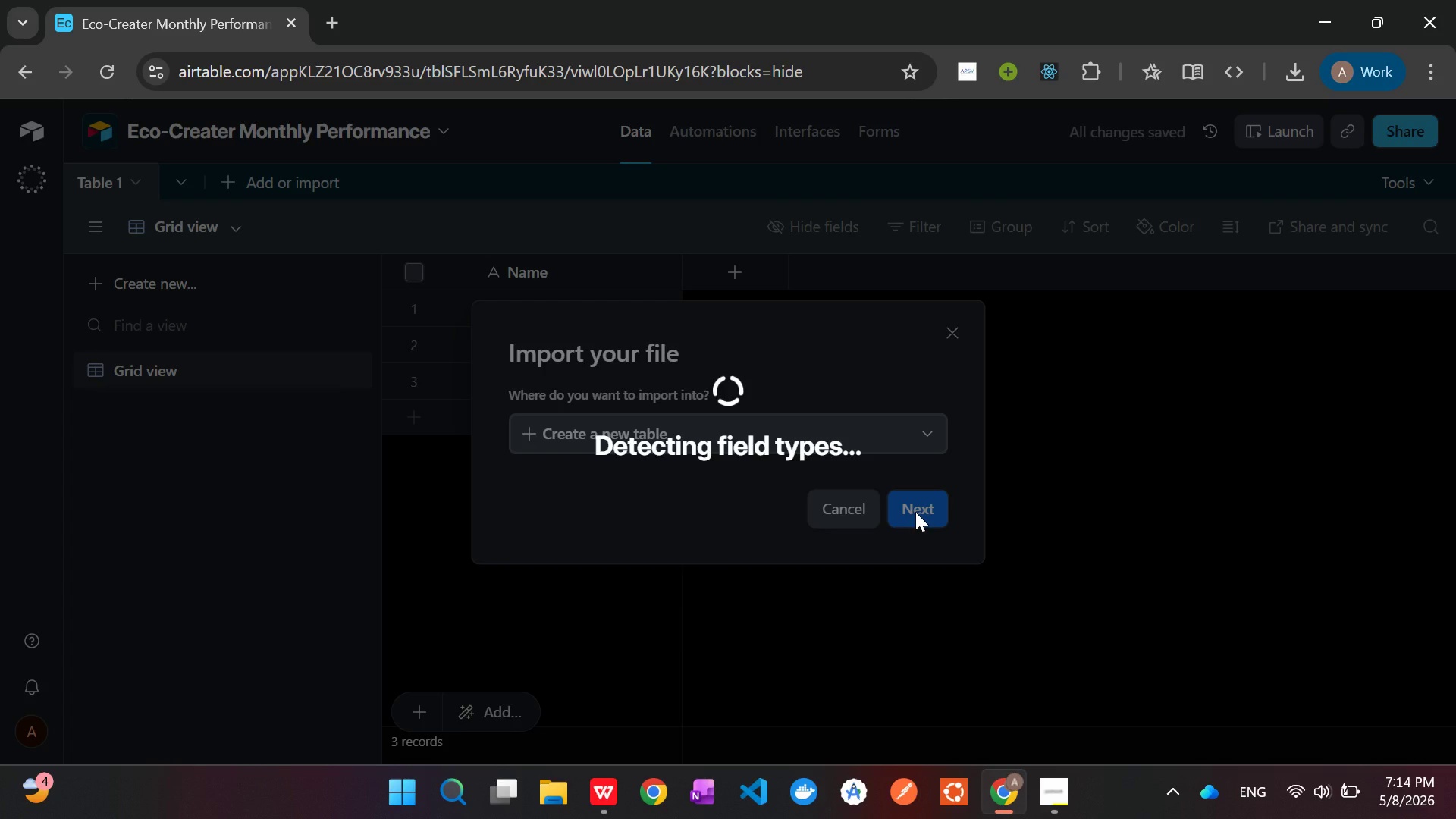 
wait(13.22)
 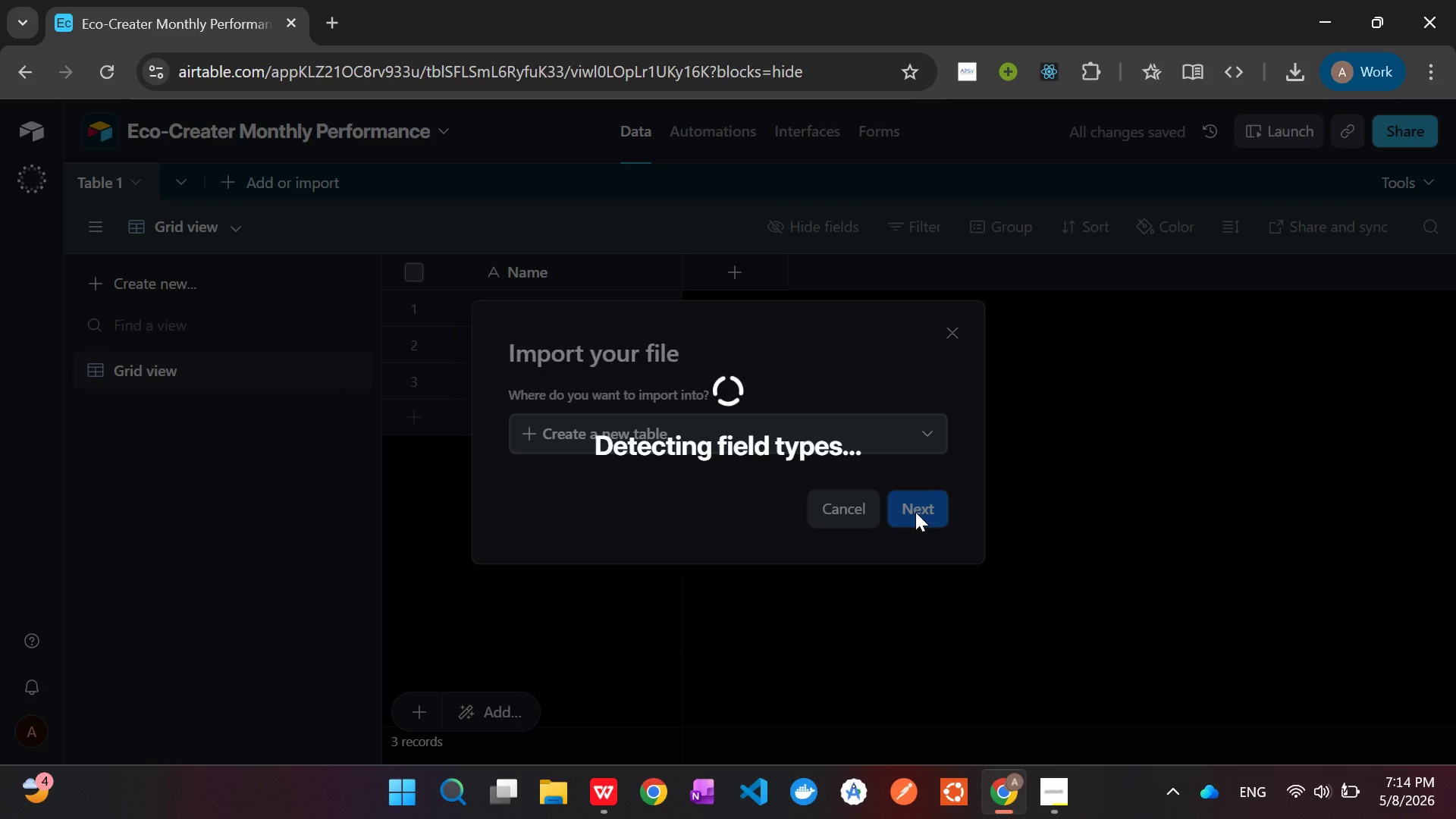 
scroll: coordinate [1386, 457], scroll_direction: down, amount: 32.0
 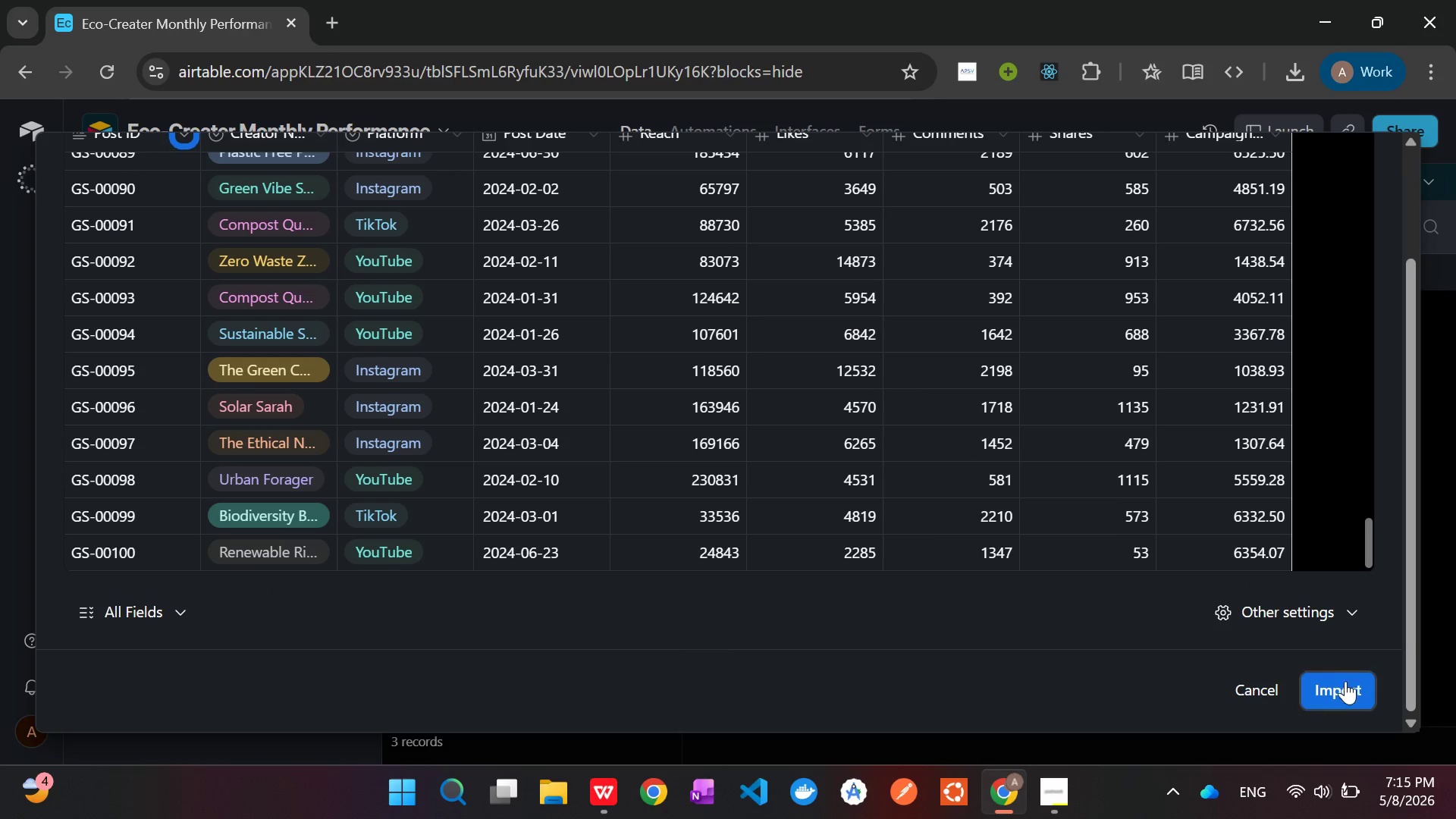 
left_click([1343, 686])
 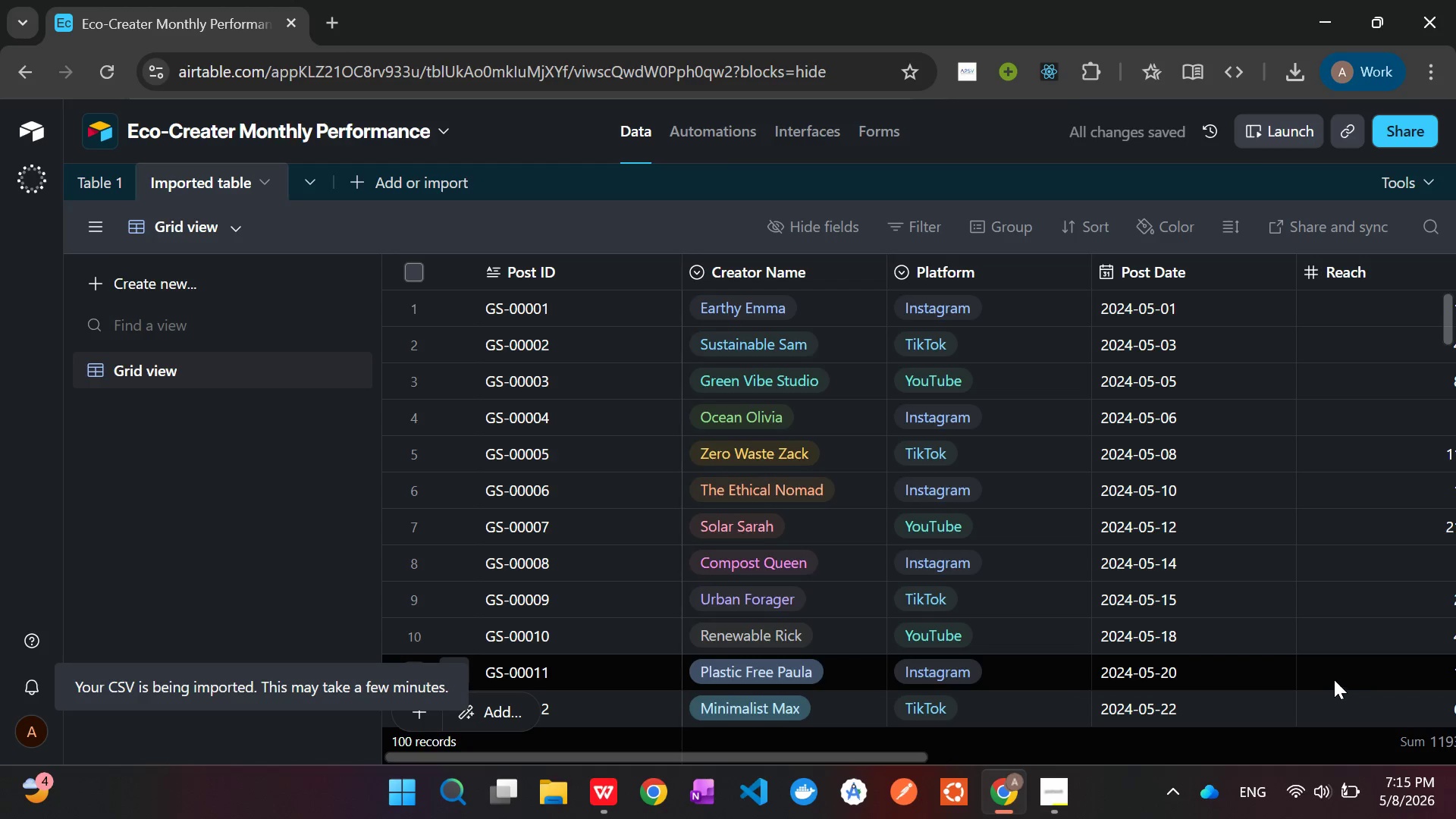 
wait(9.22)
 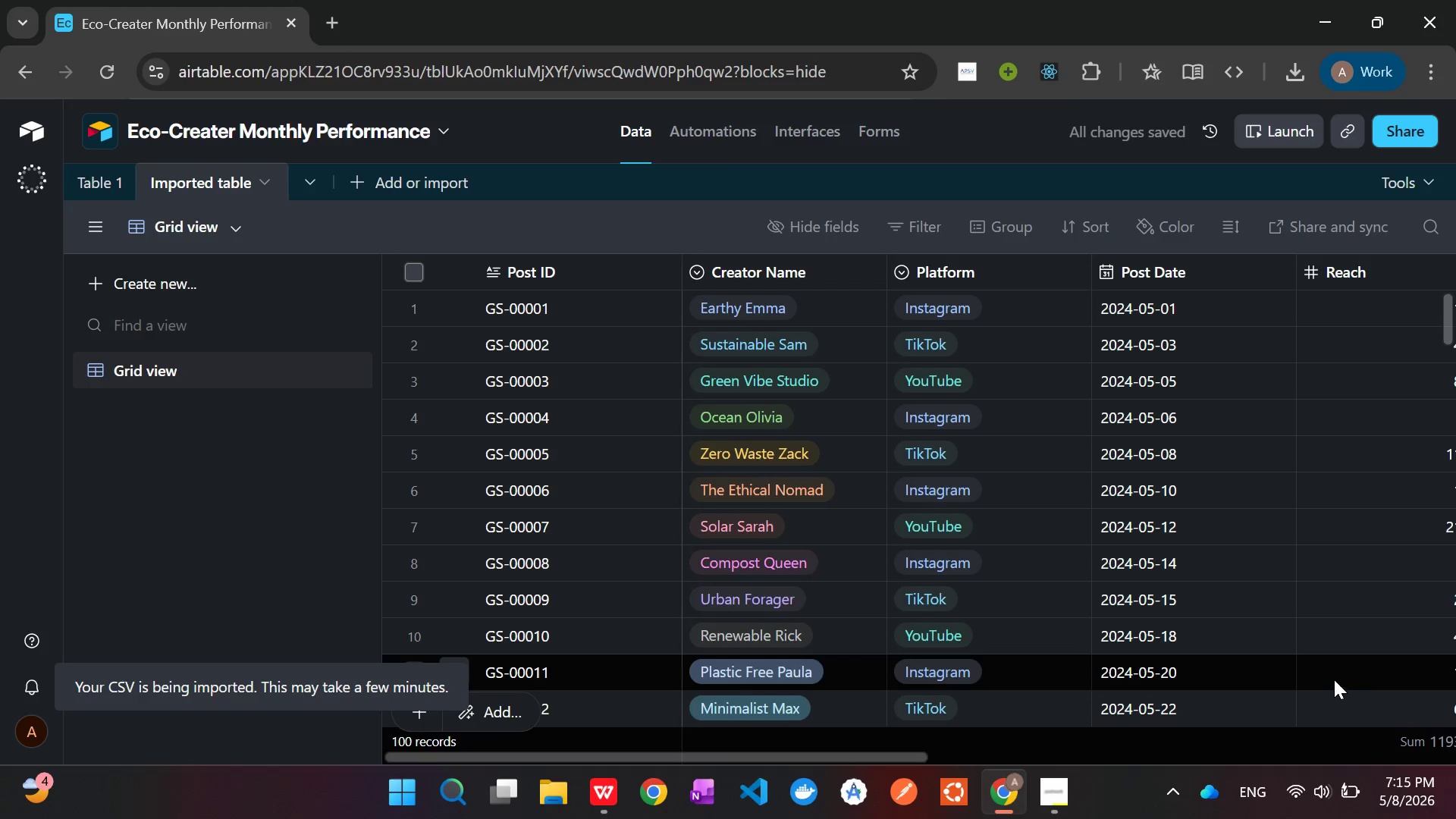 
double_click([184, 183])
 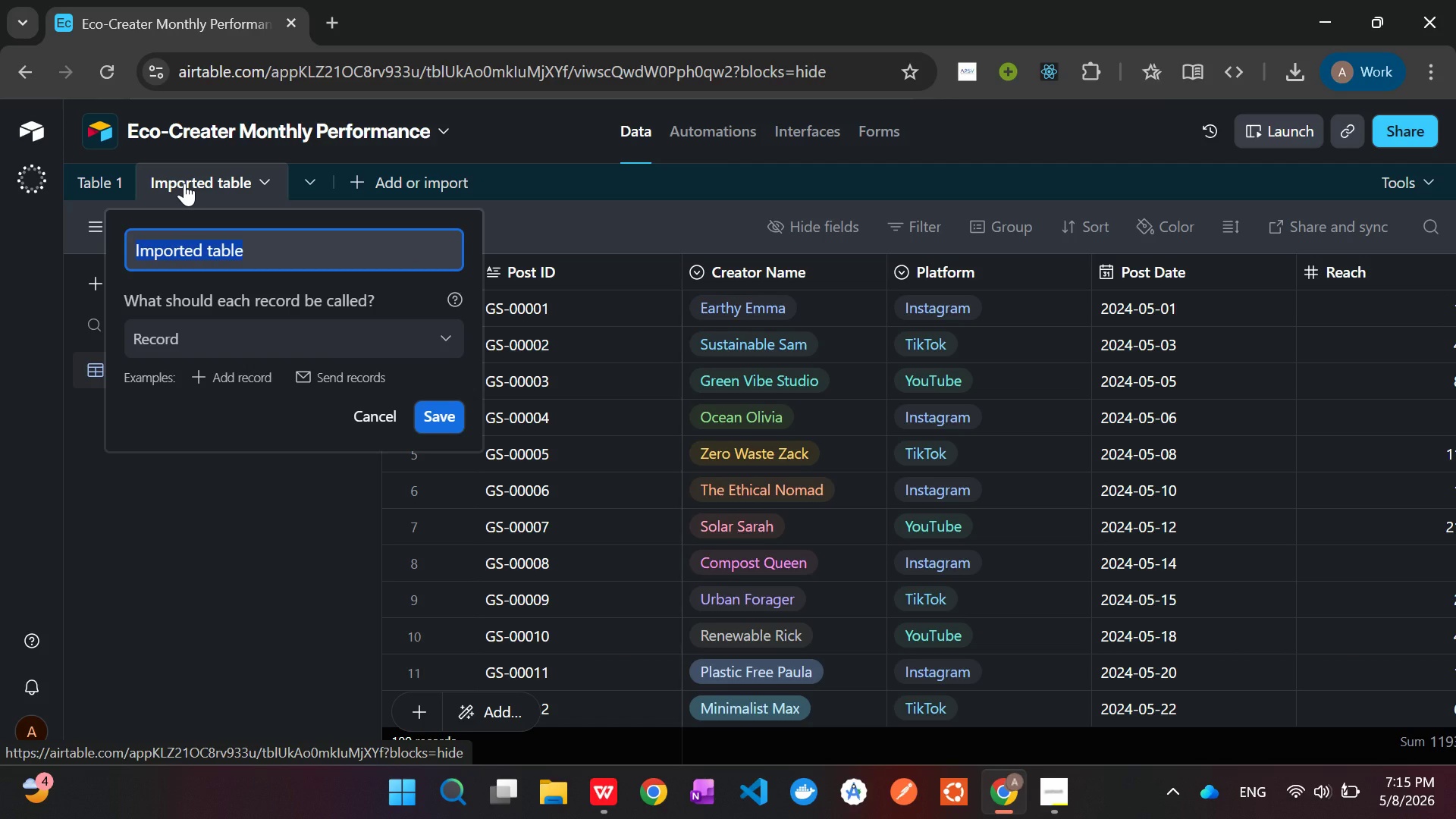 
key(Backspace)
type(Posts)
 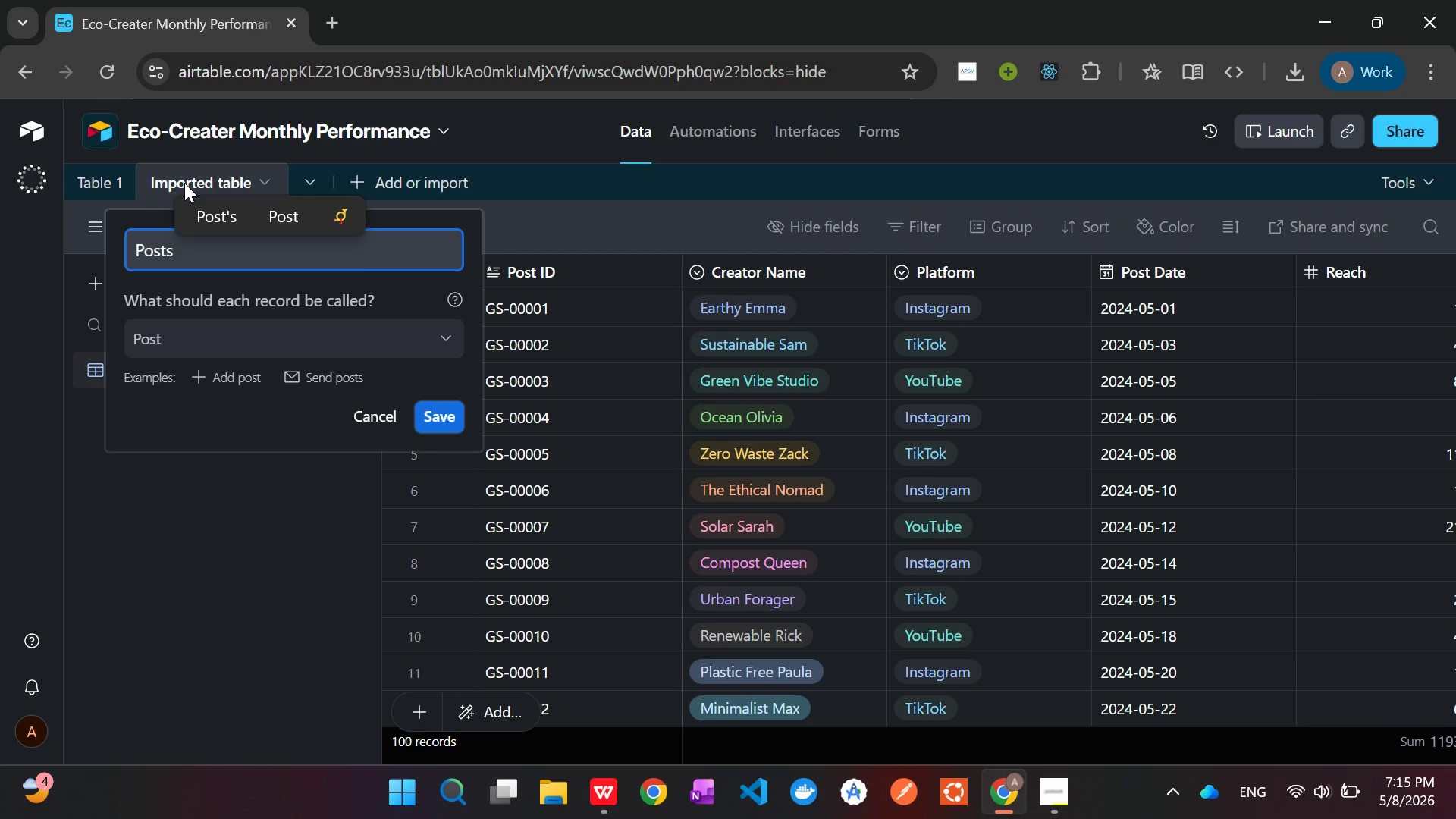 
left_click([438, 420])
 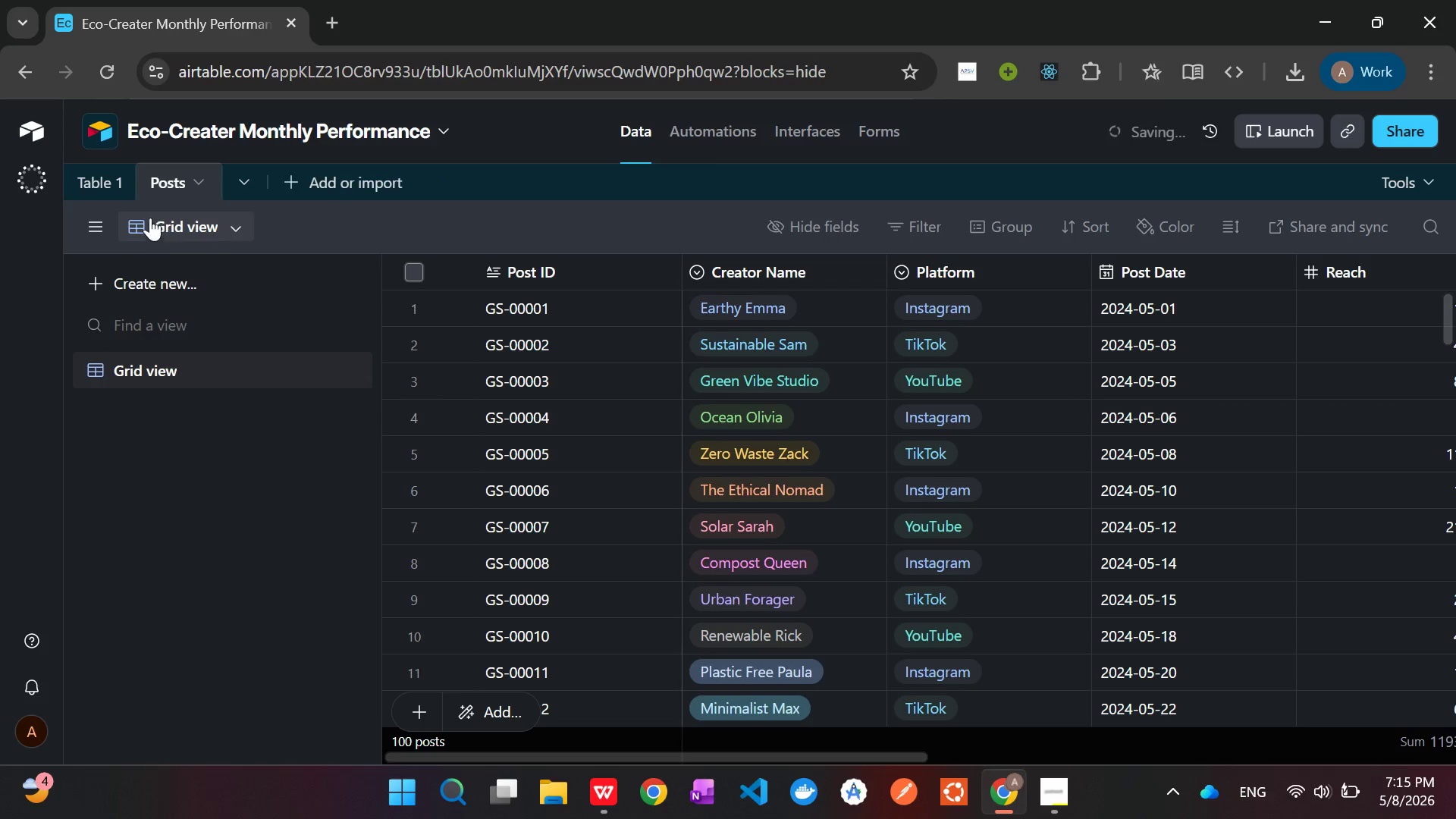 
left_click([100, 183])
 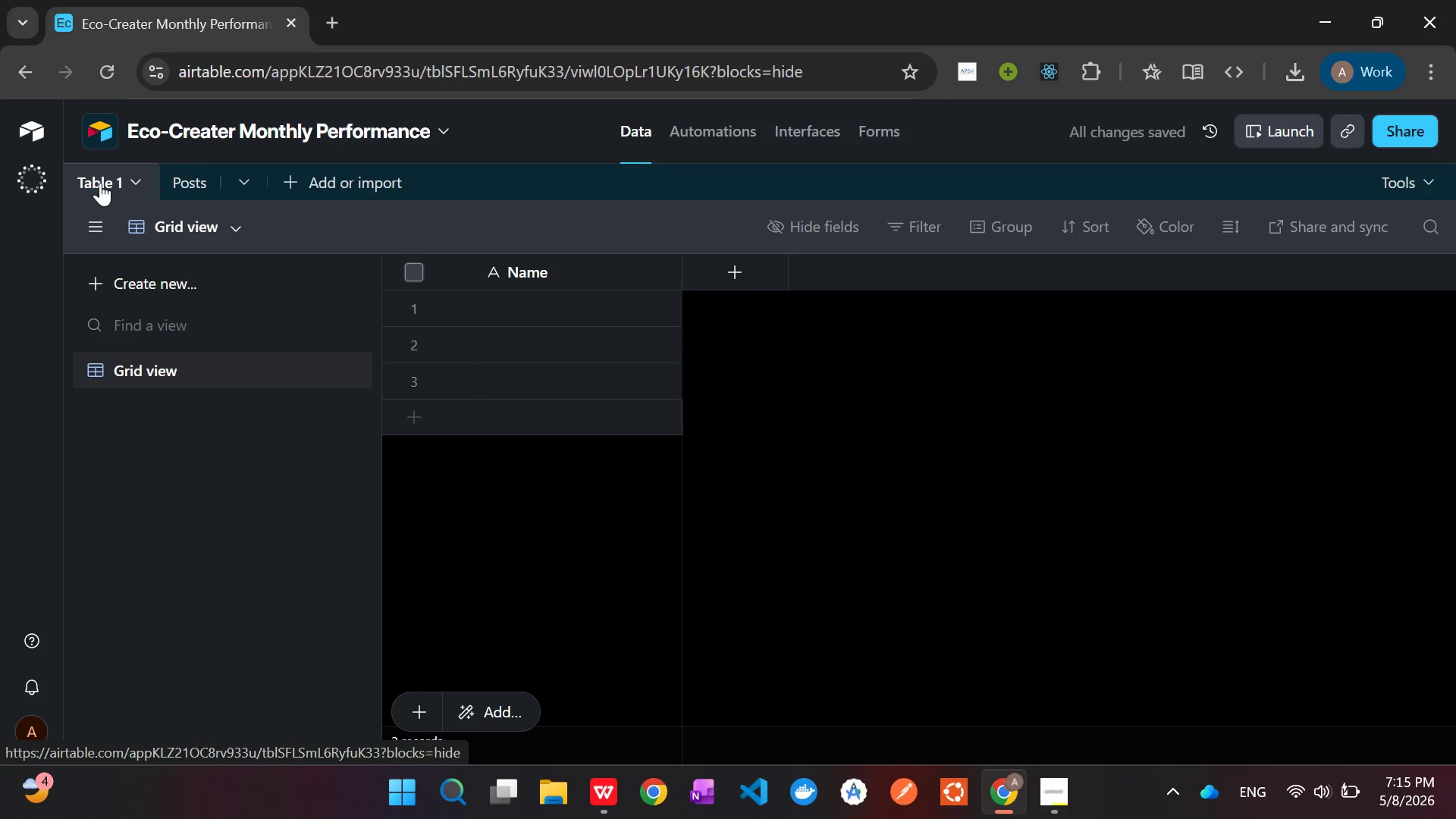 
right_click([100, 183])
 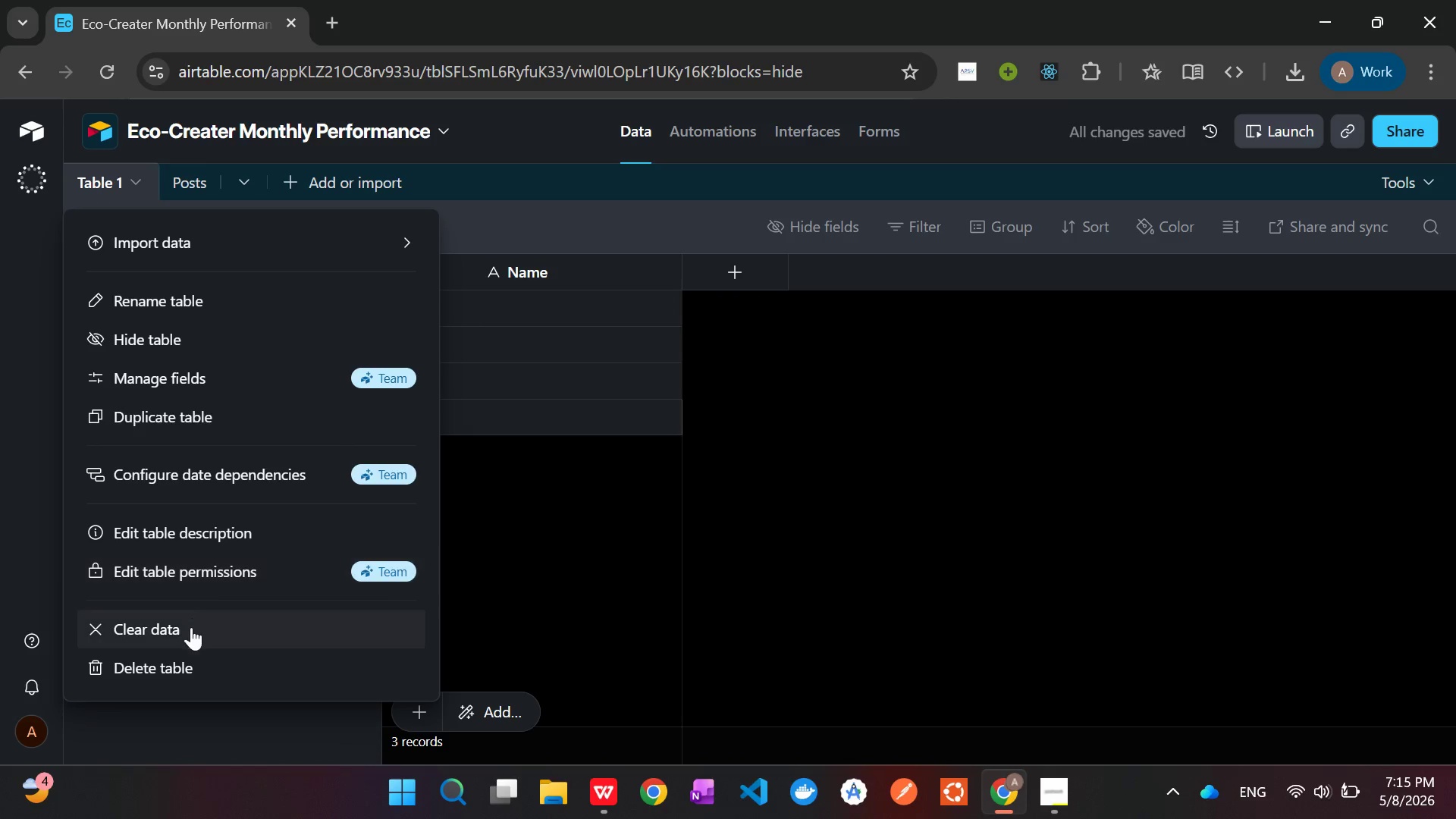 
left_click([193, 670])
 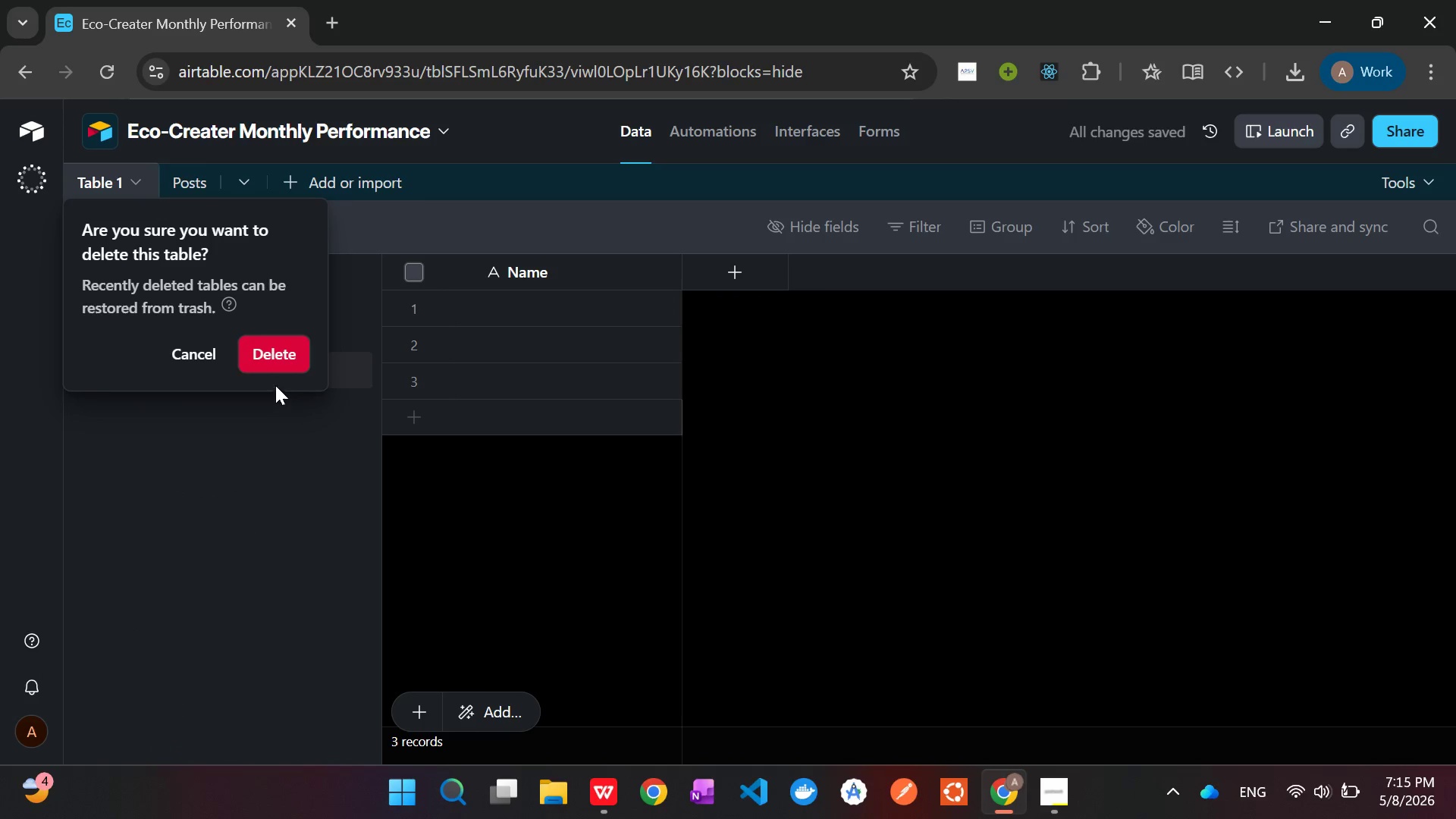 
left_click([296, 347])
 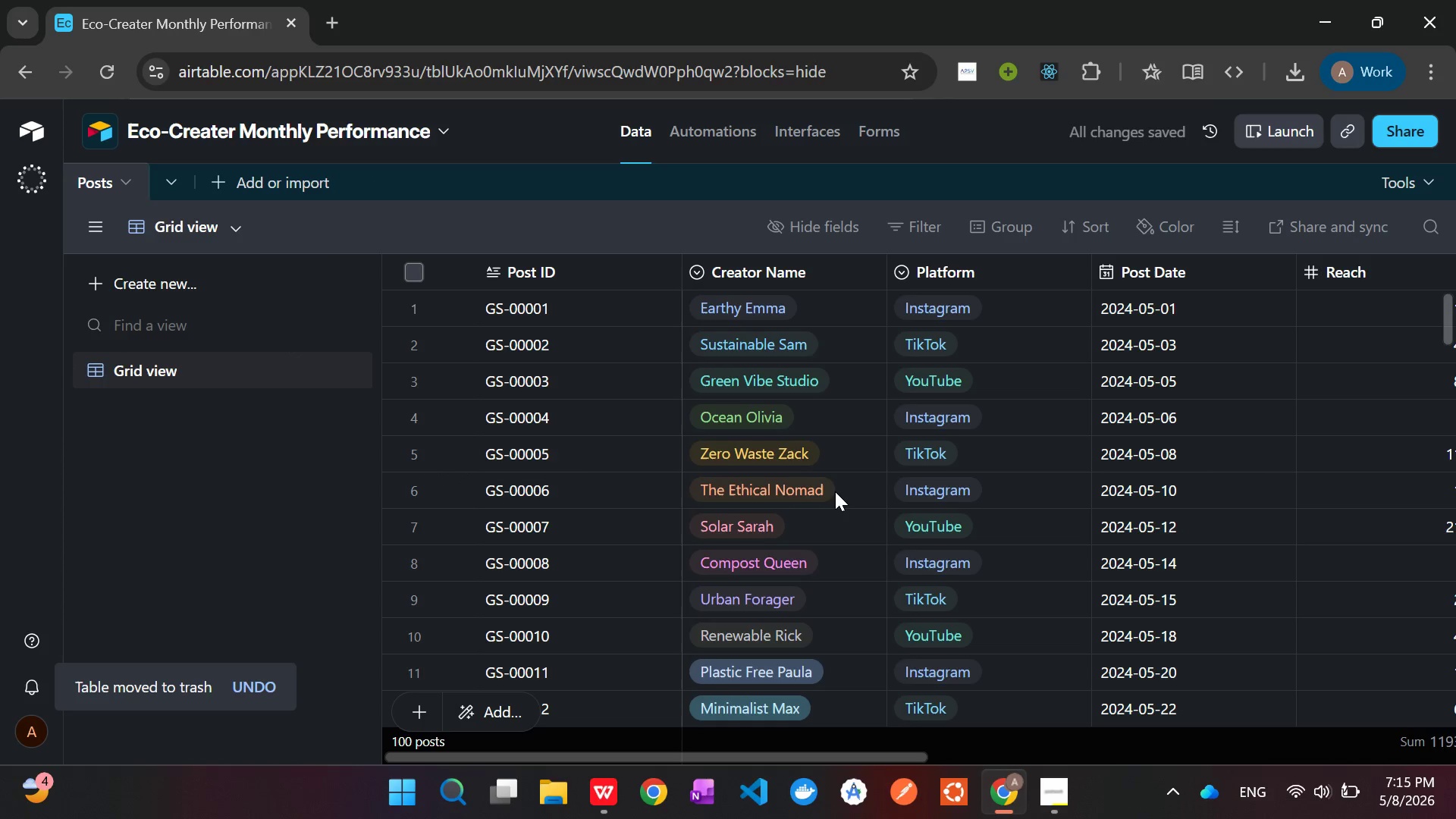 
scroll: coordinate [571, 504], scroll_direction: up, amount: 8.0
 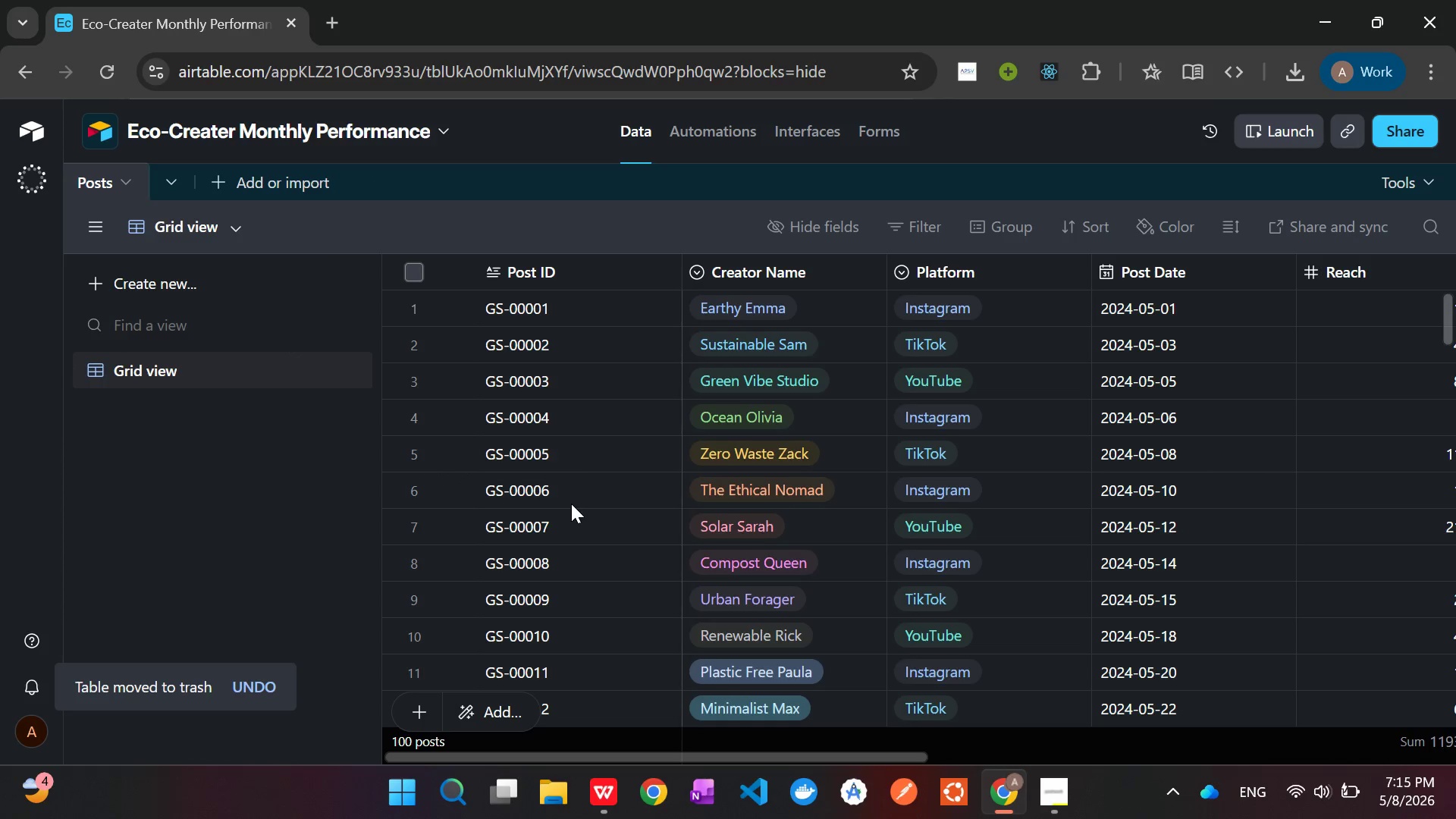 
scroll: coordinate [571, 504], scroll_direction: down, amount: 30.0
 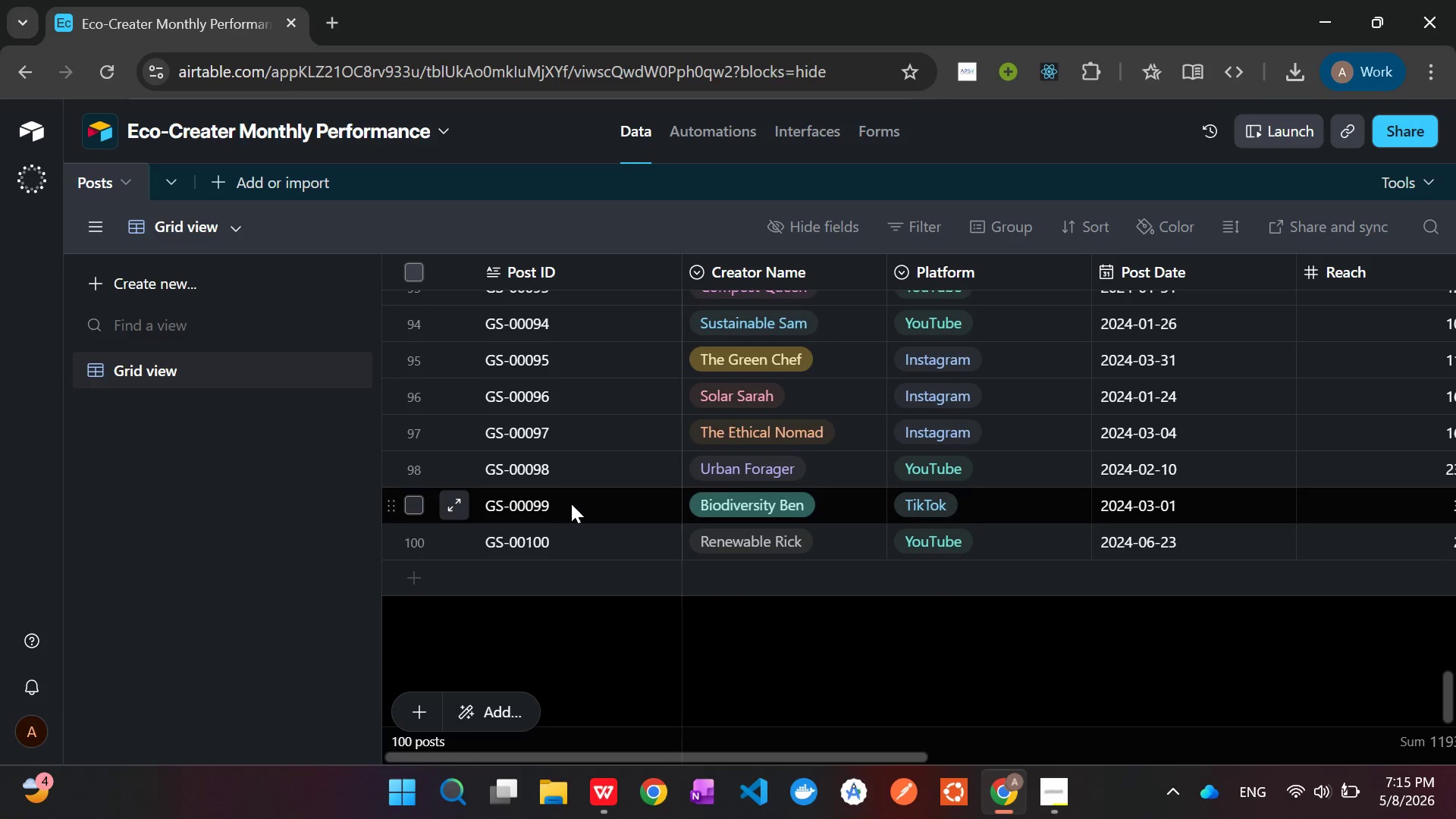 
scroll: coordinate [571, 504], scroll_direction: up, amount: 3.0
 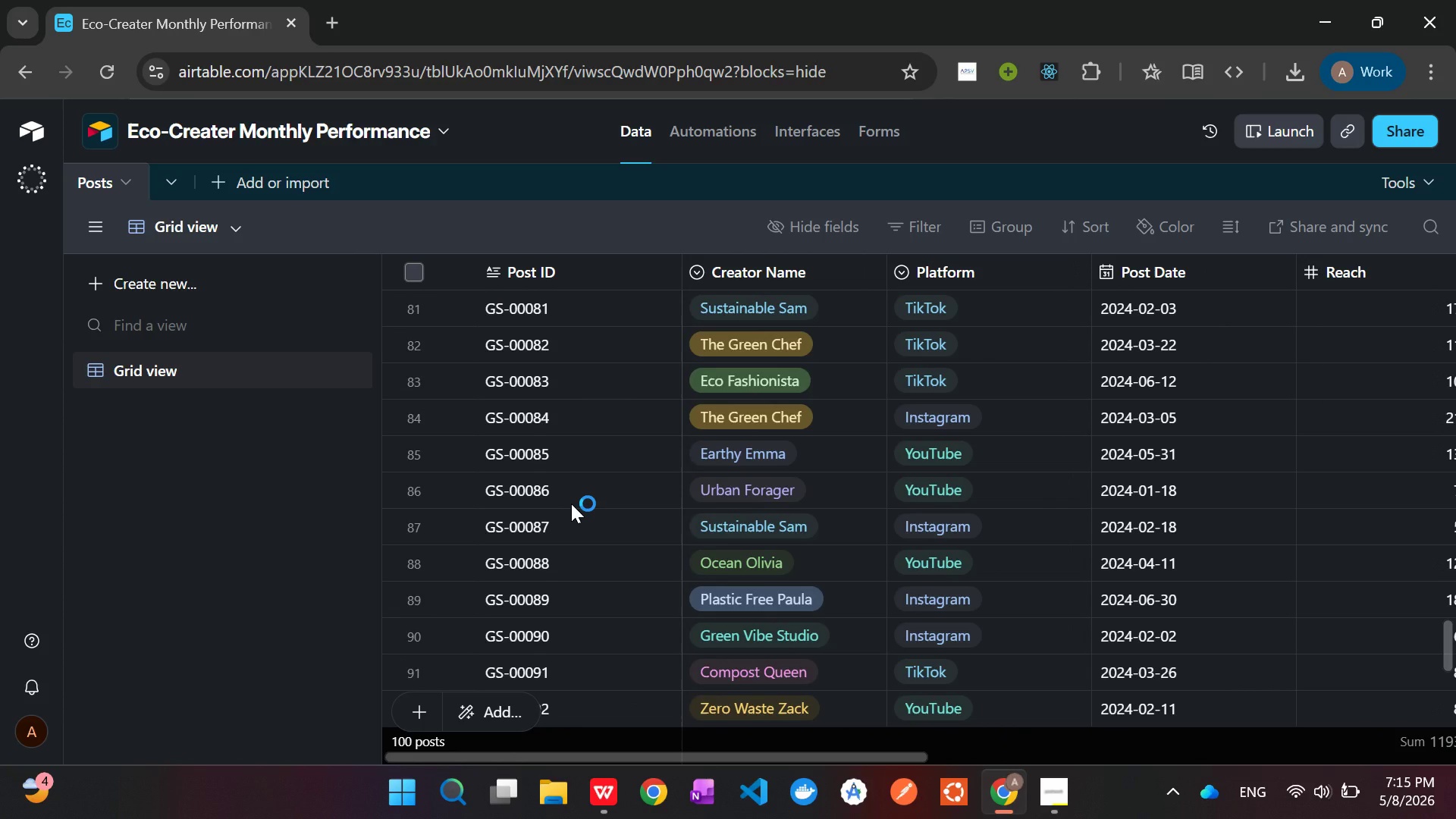 
wait(5.54)
 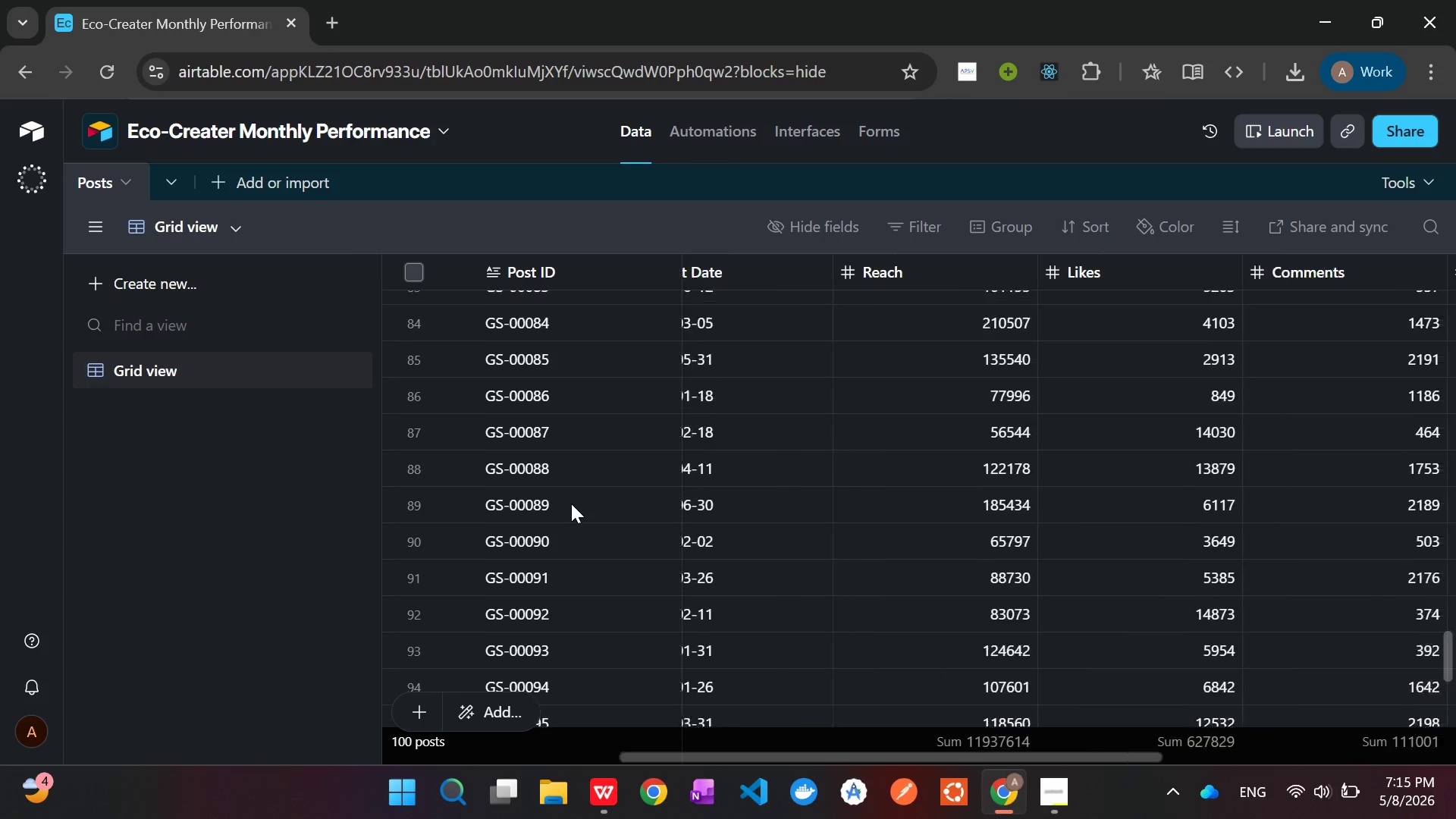 
scroll: coordinate [631, 535], scroll_direction: down, amount: 7.0
 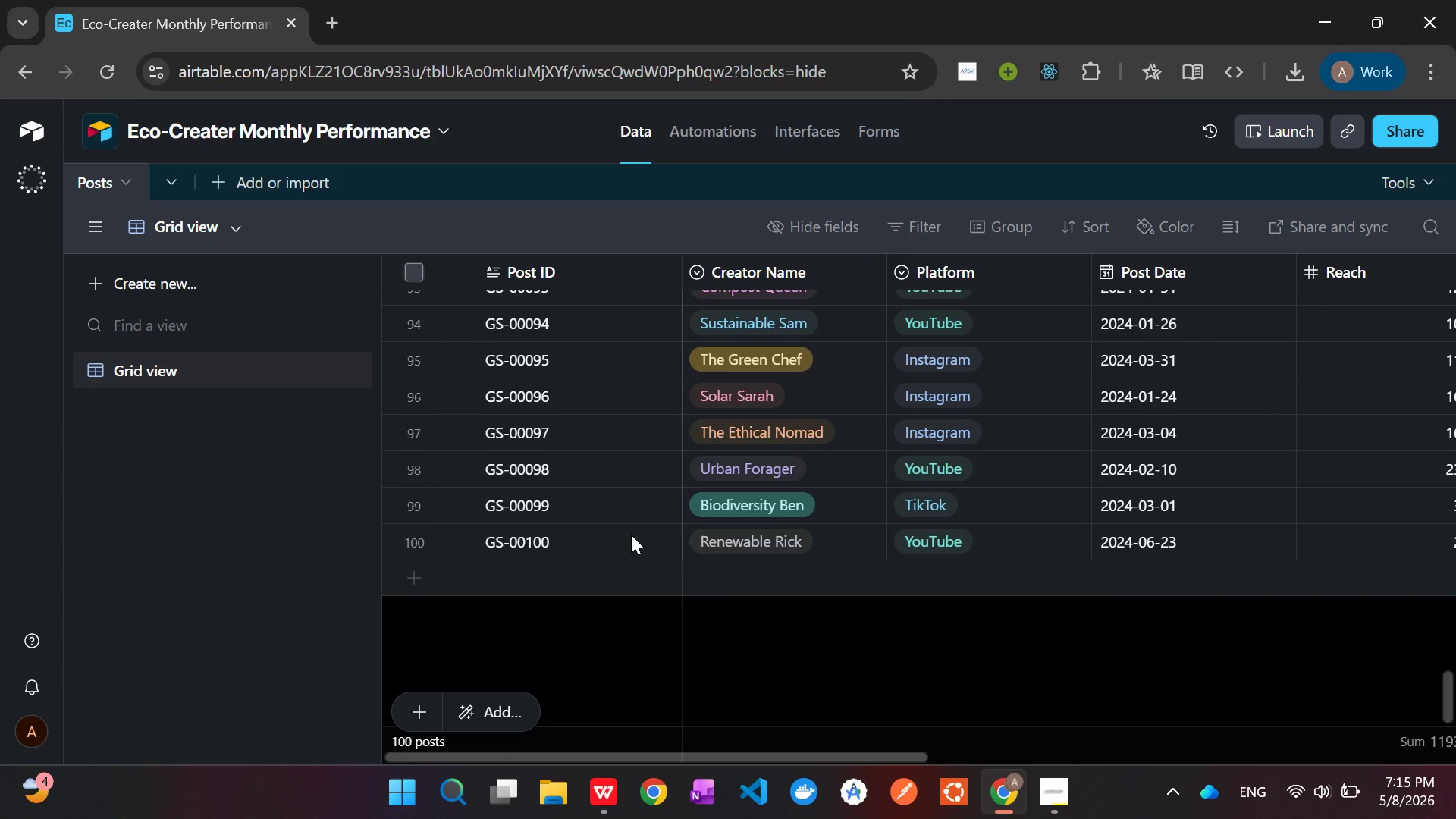 
scroll: coordinate [631, 535], scroll_direction: up, amount: 42.0
 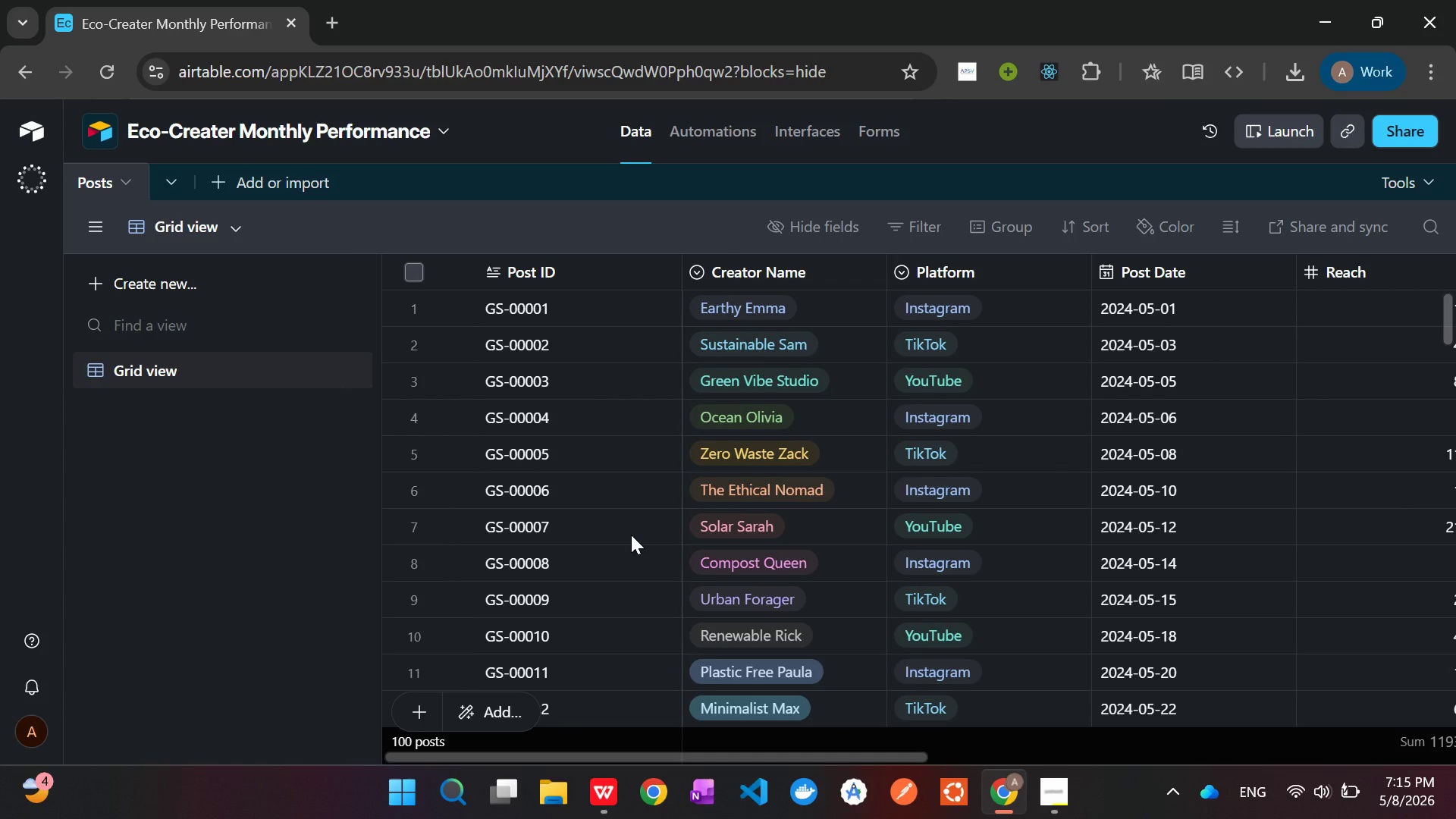 
scroll: coordinate [631, 535], scroll_direction: down, amount: 24.0
 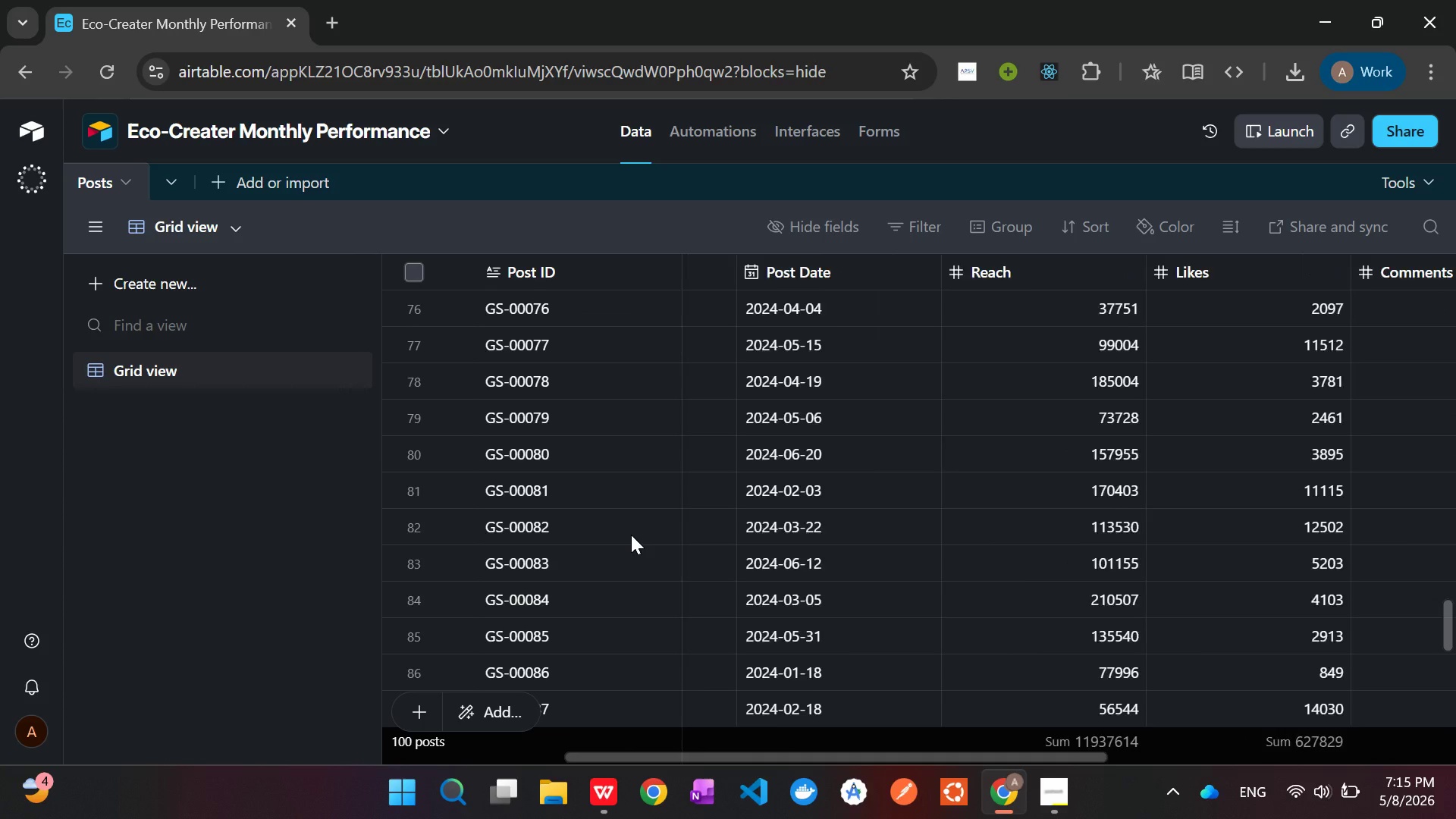 
scroll: coordinate [631, 535], scroll_direction: up, amount: 41.0
 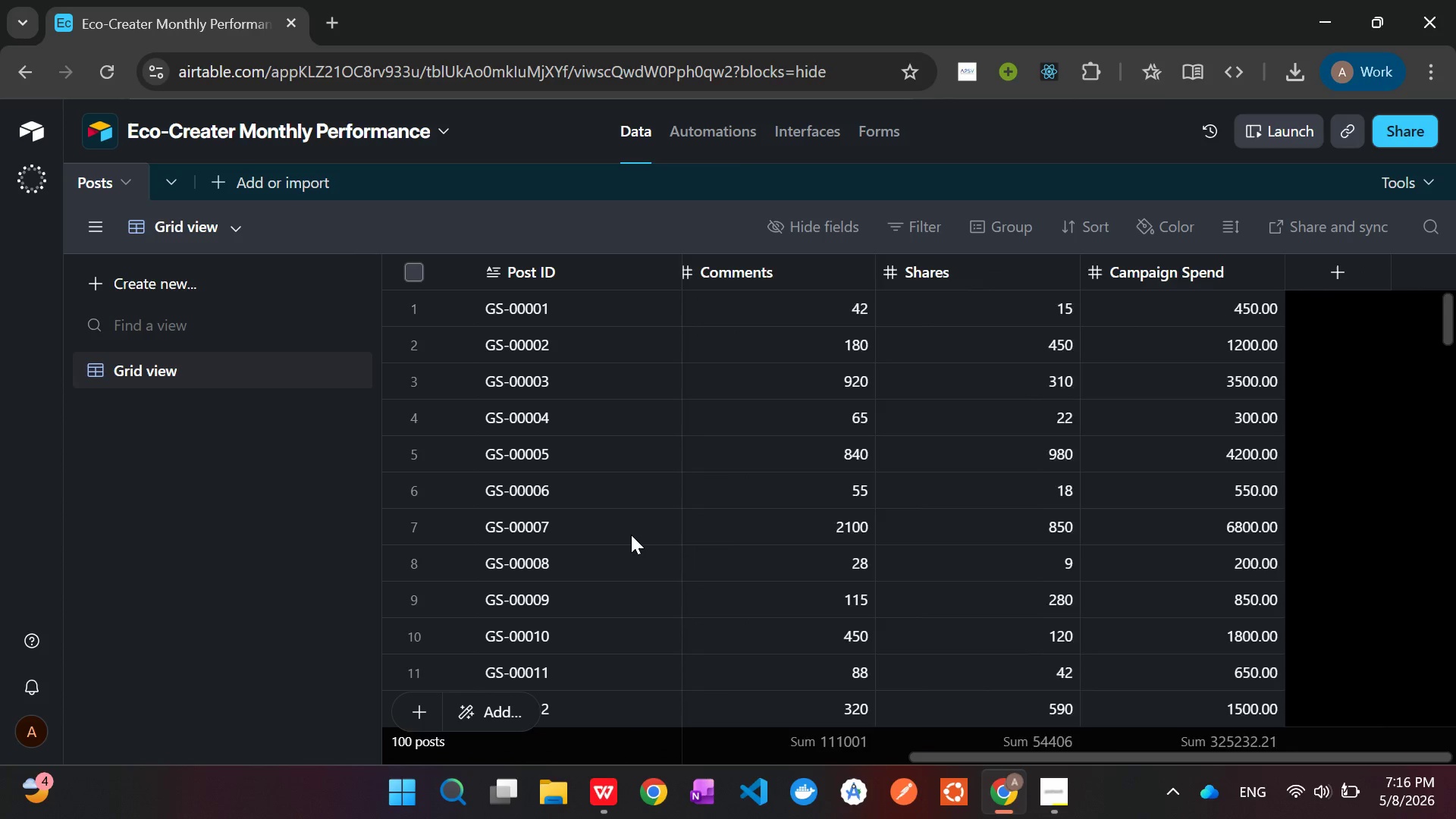 
wait(21.19)
 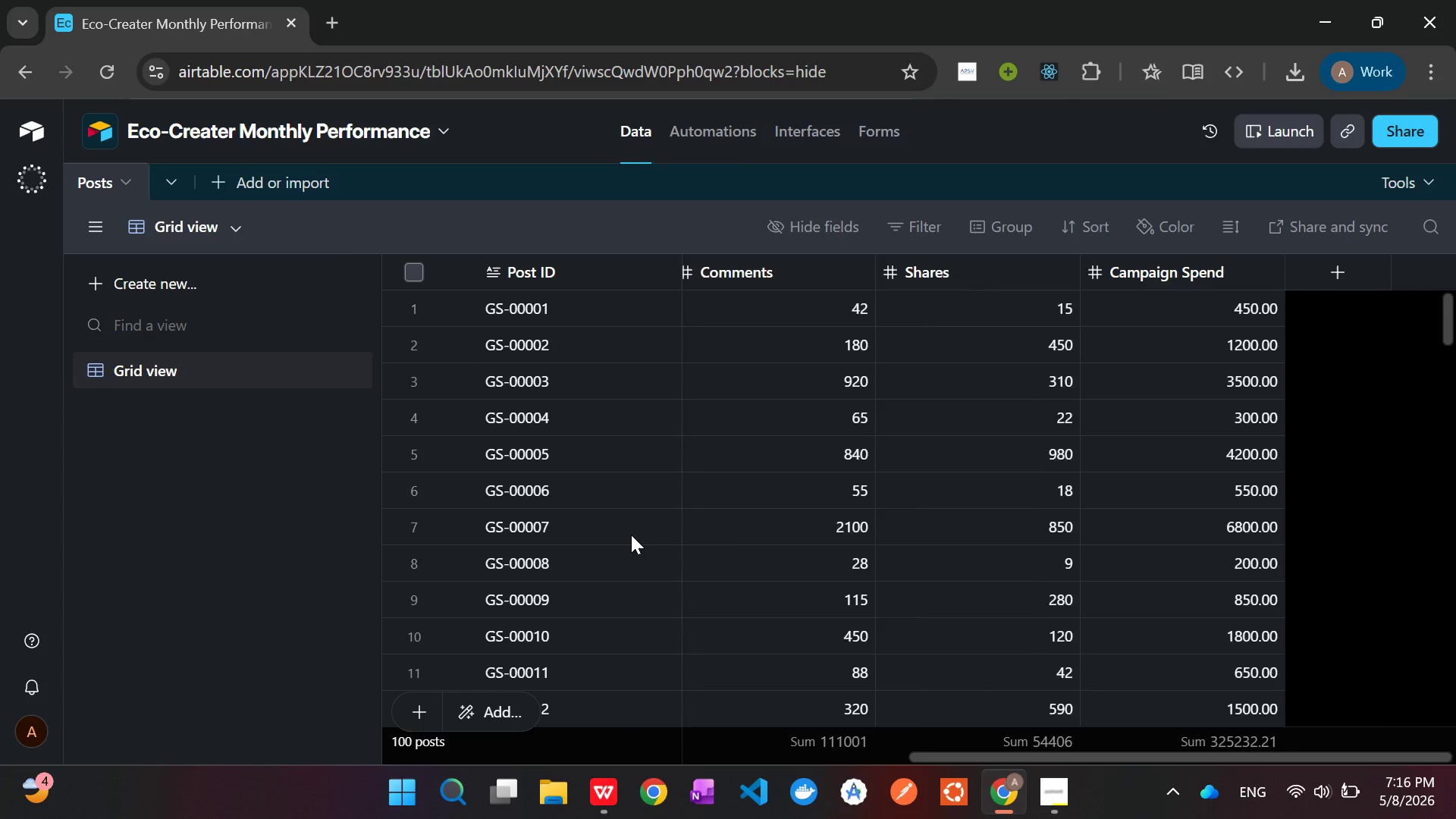 
right_click([779, 267])
 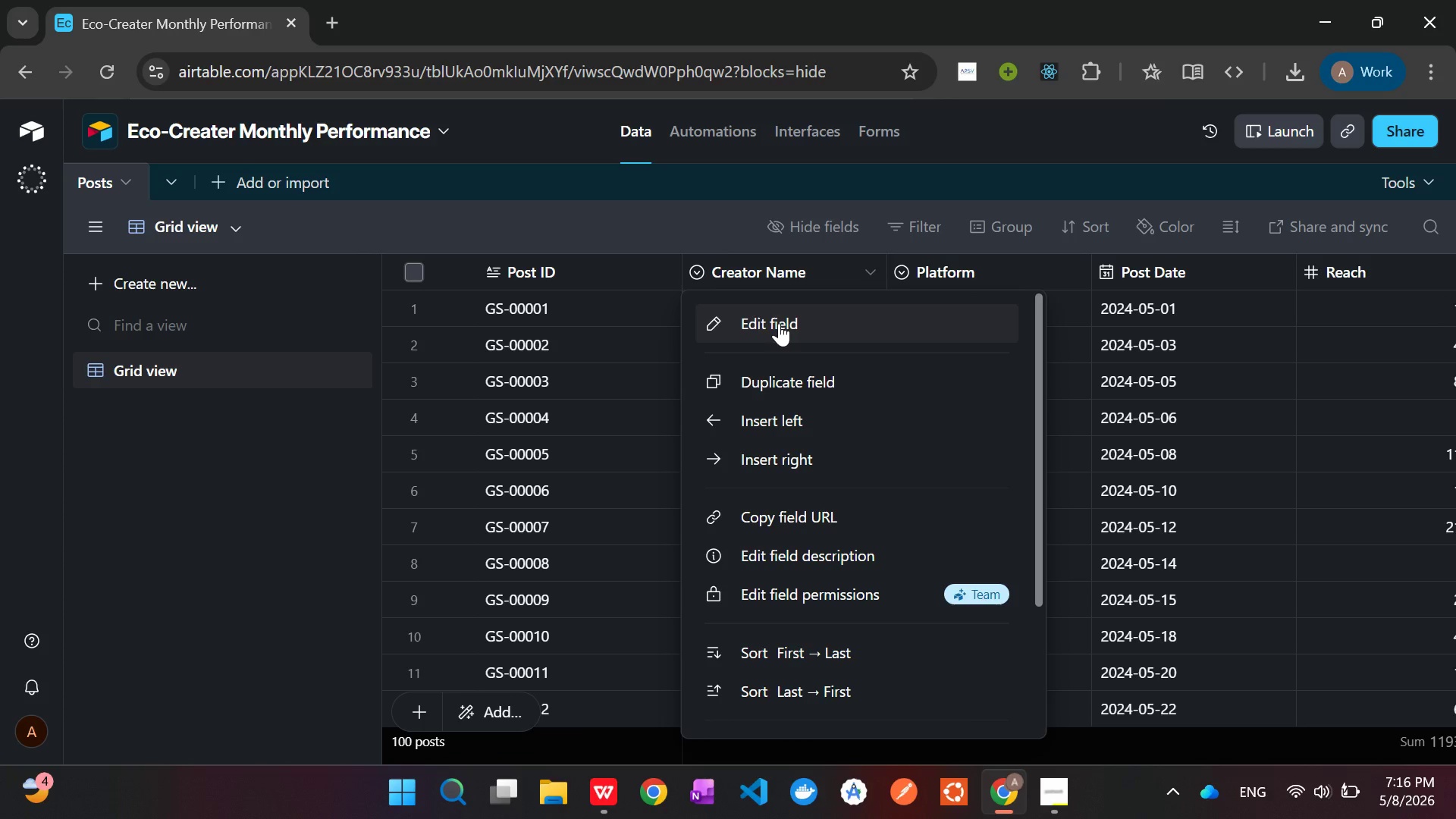 
left_click([779, 323])
 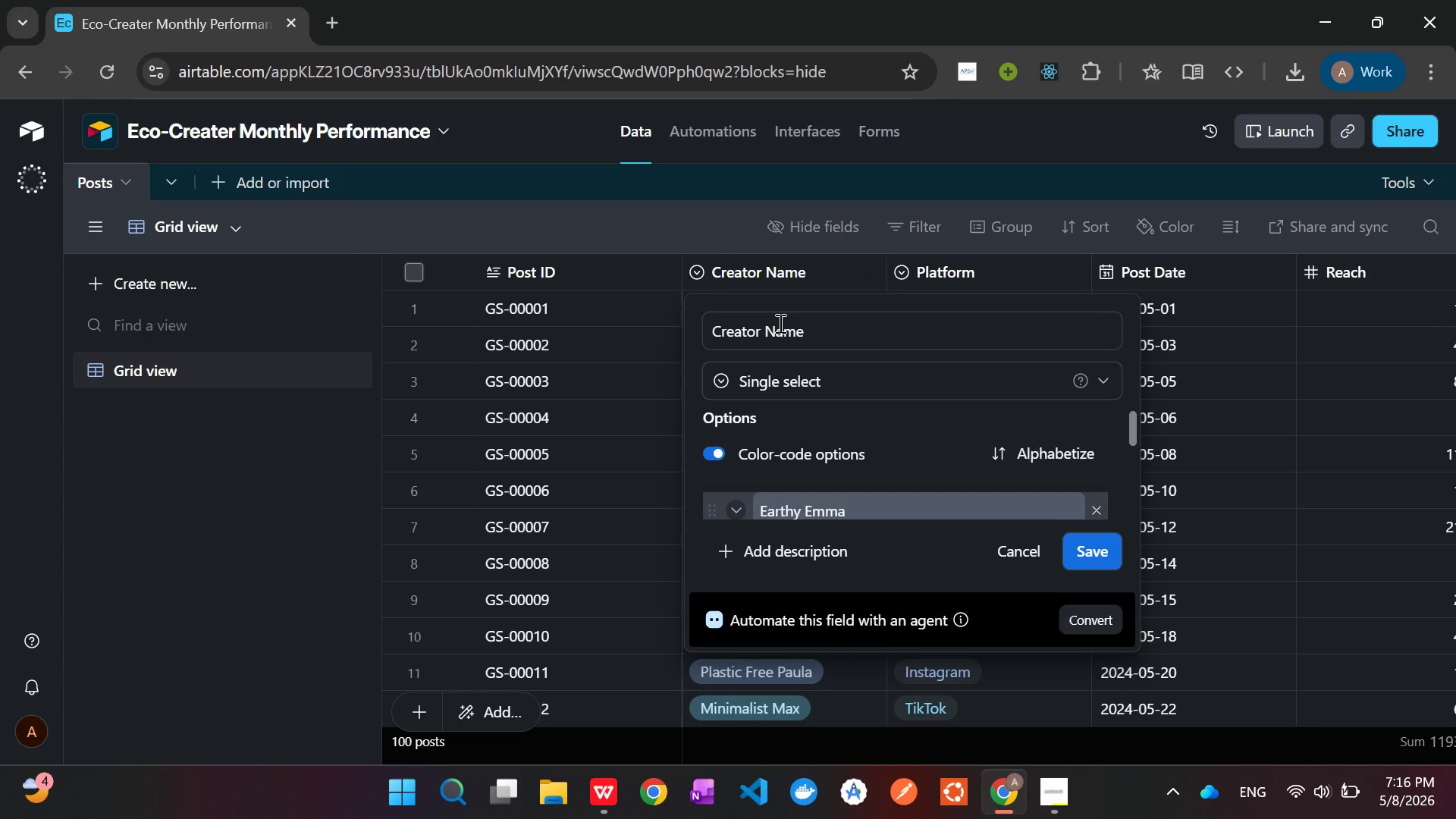 
wait(15.55)
 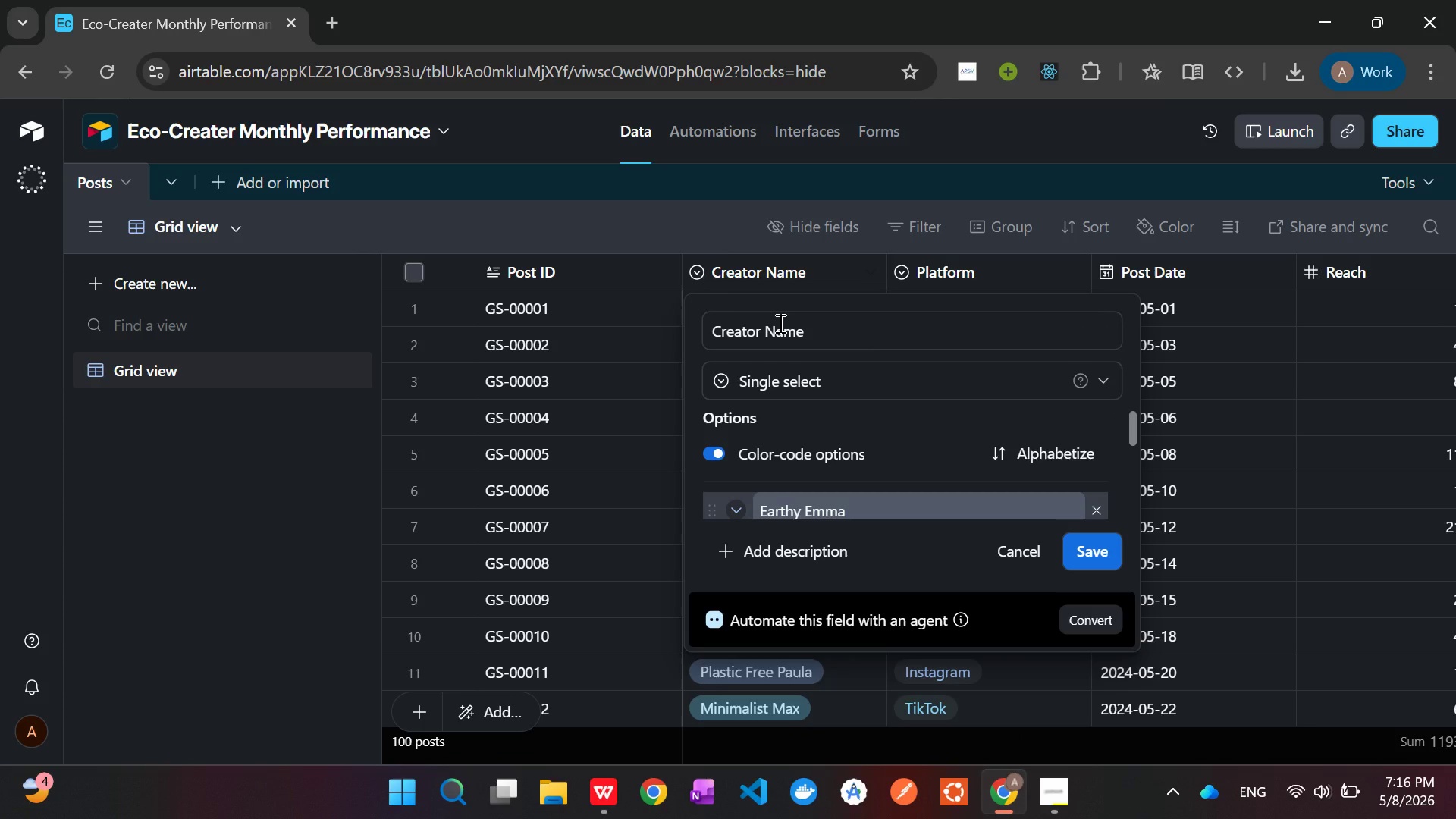 
left_click([810, 370])
 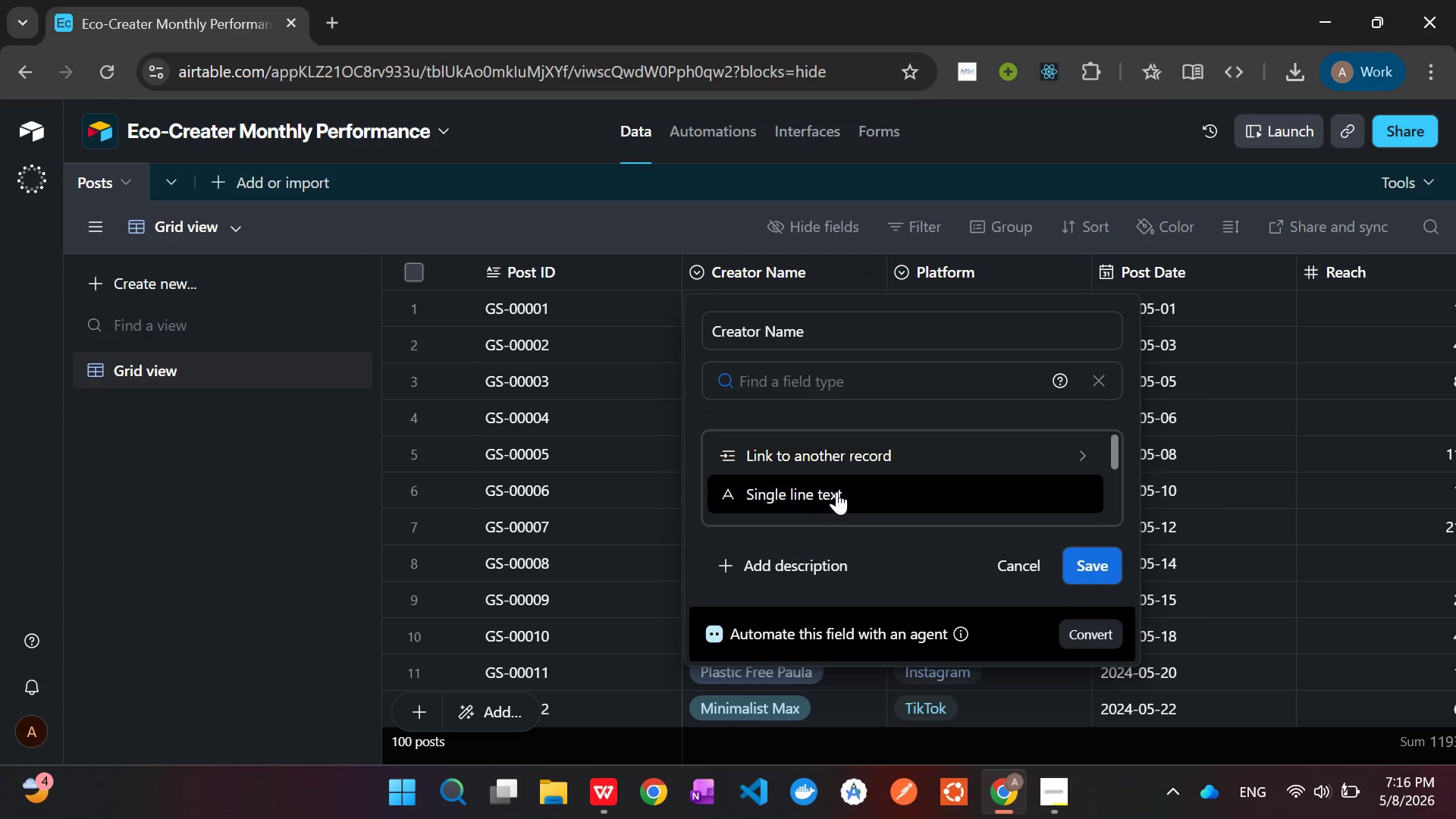 
scroll: coordinate [839, 488], scroll_direction: down, amount: 1.0
 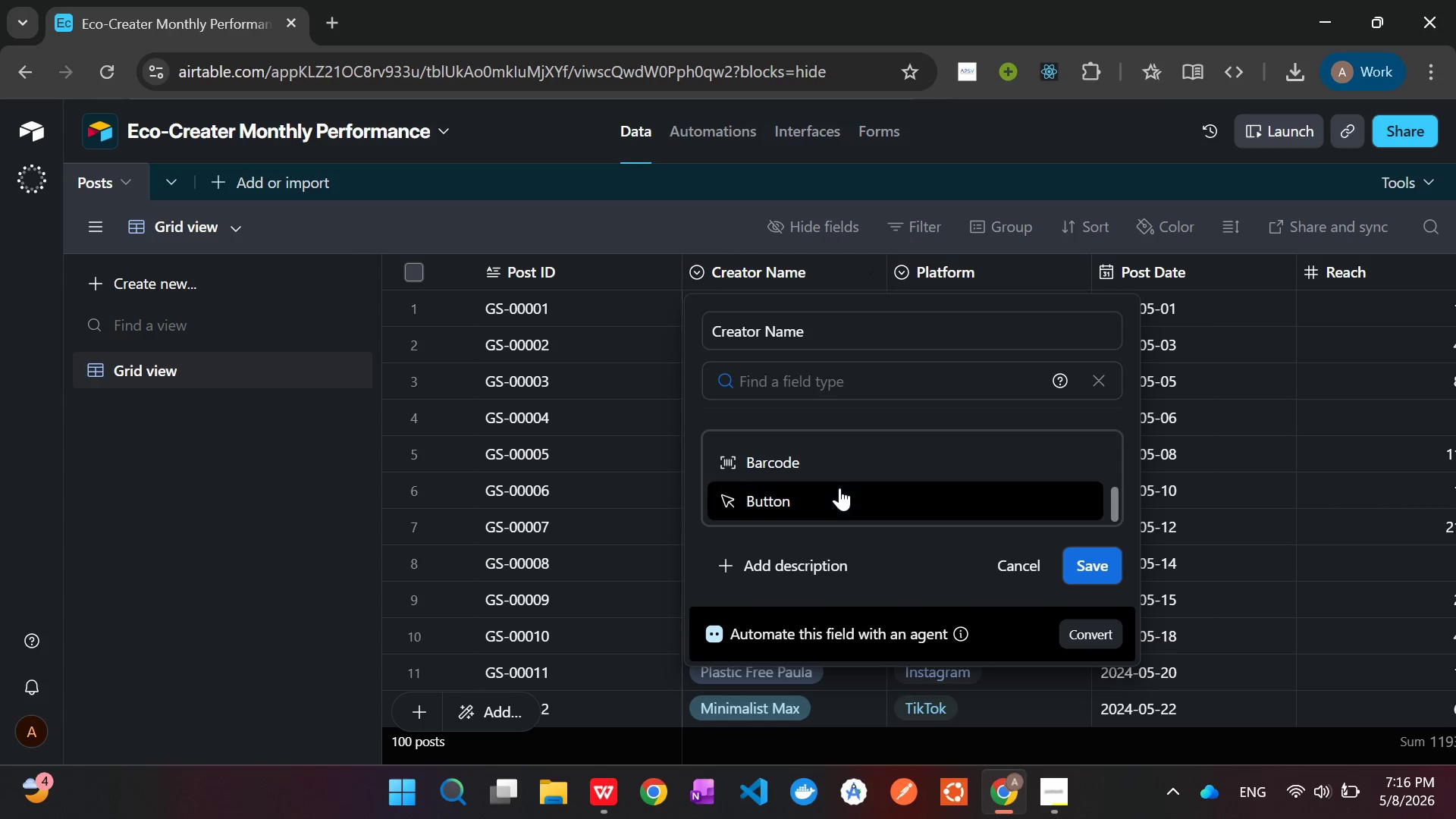 
scroll: coordinate [837, 484], scroll_direction: up, amount: 12.0
 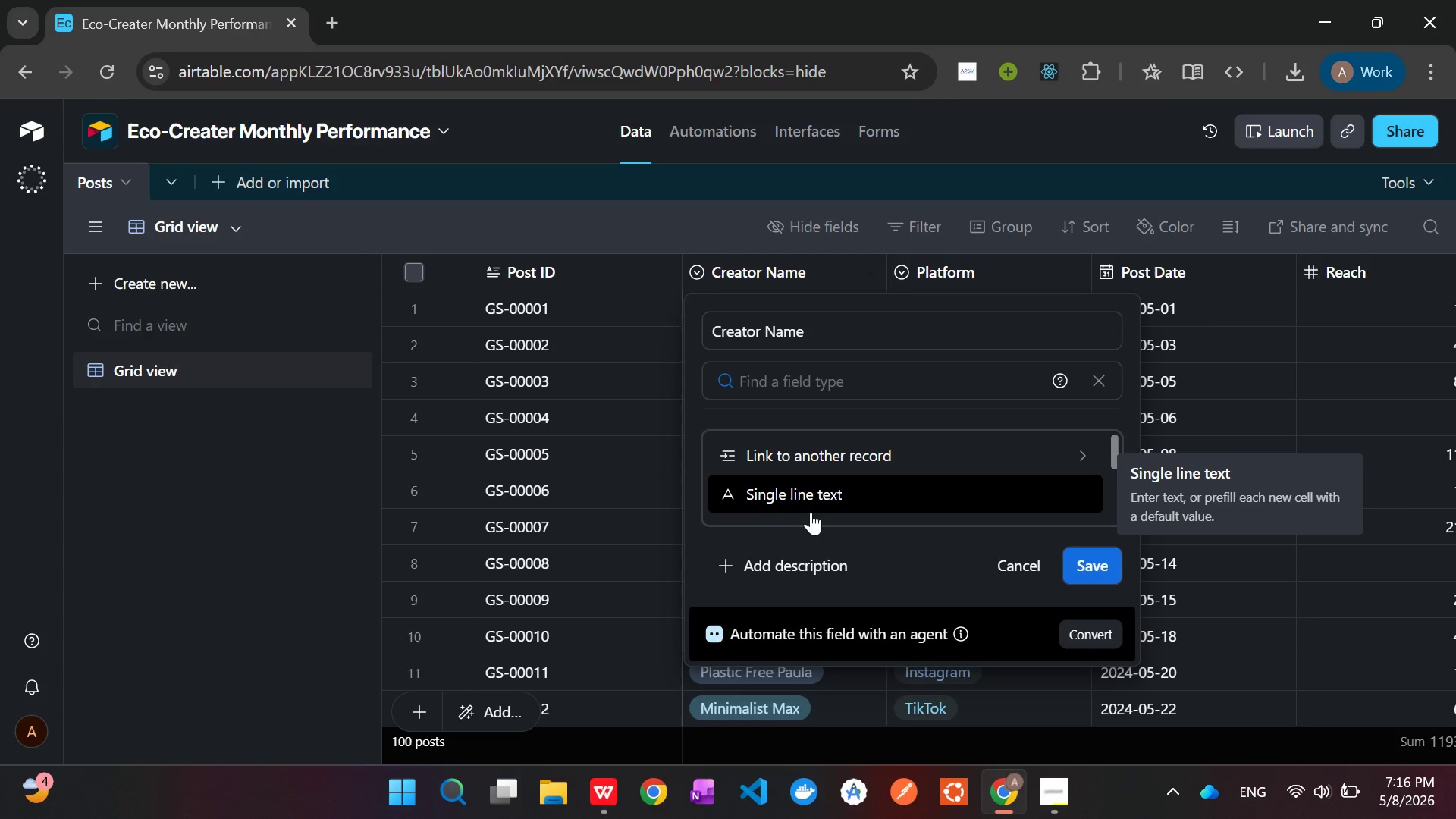 
wait(6.43)
 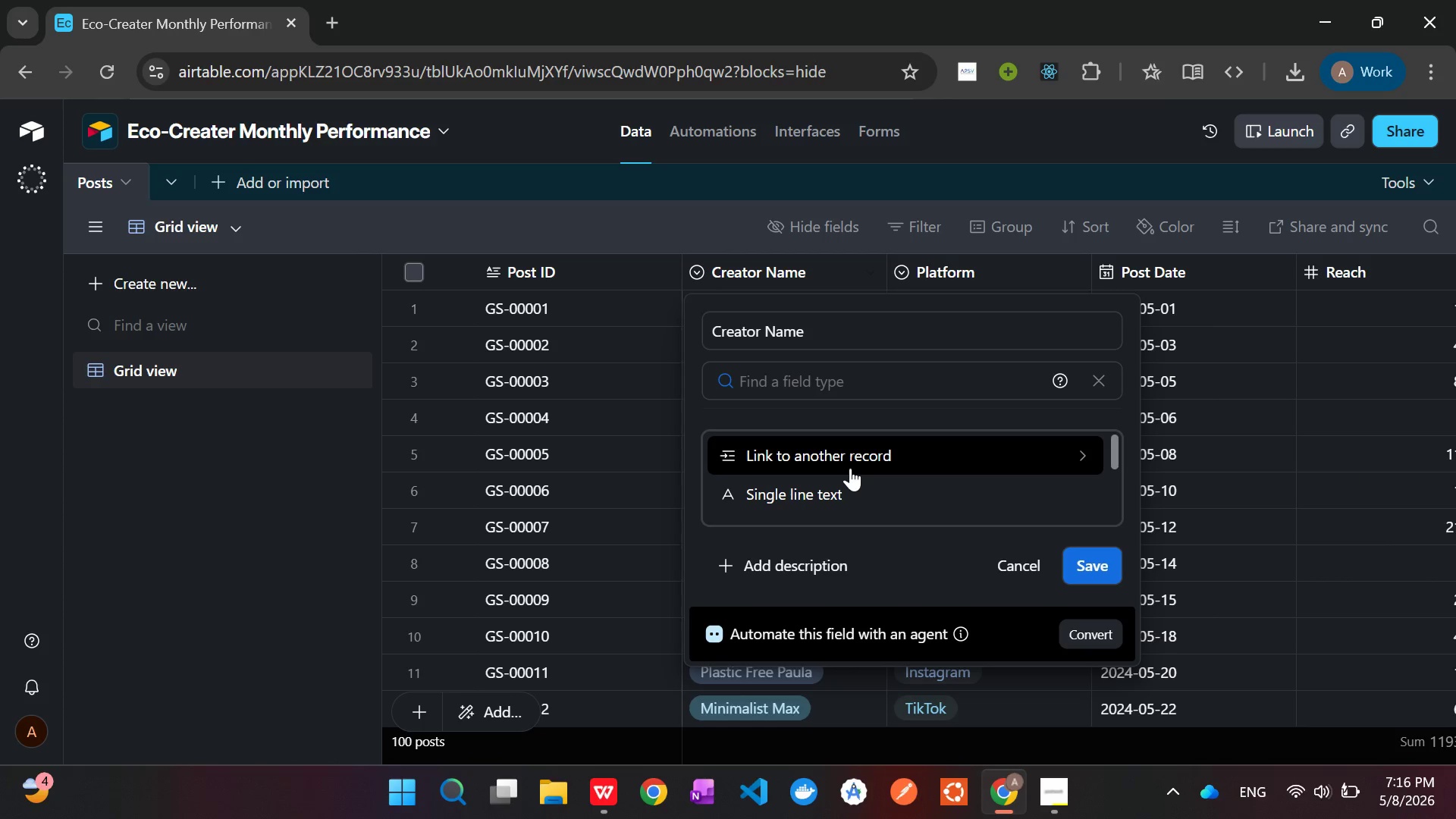 
scroll: coordinate [811, 512], scroll_direction: down, amount: 1.0
 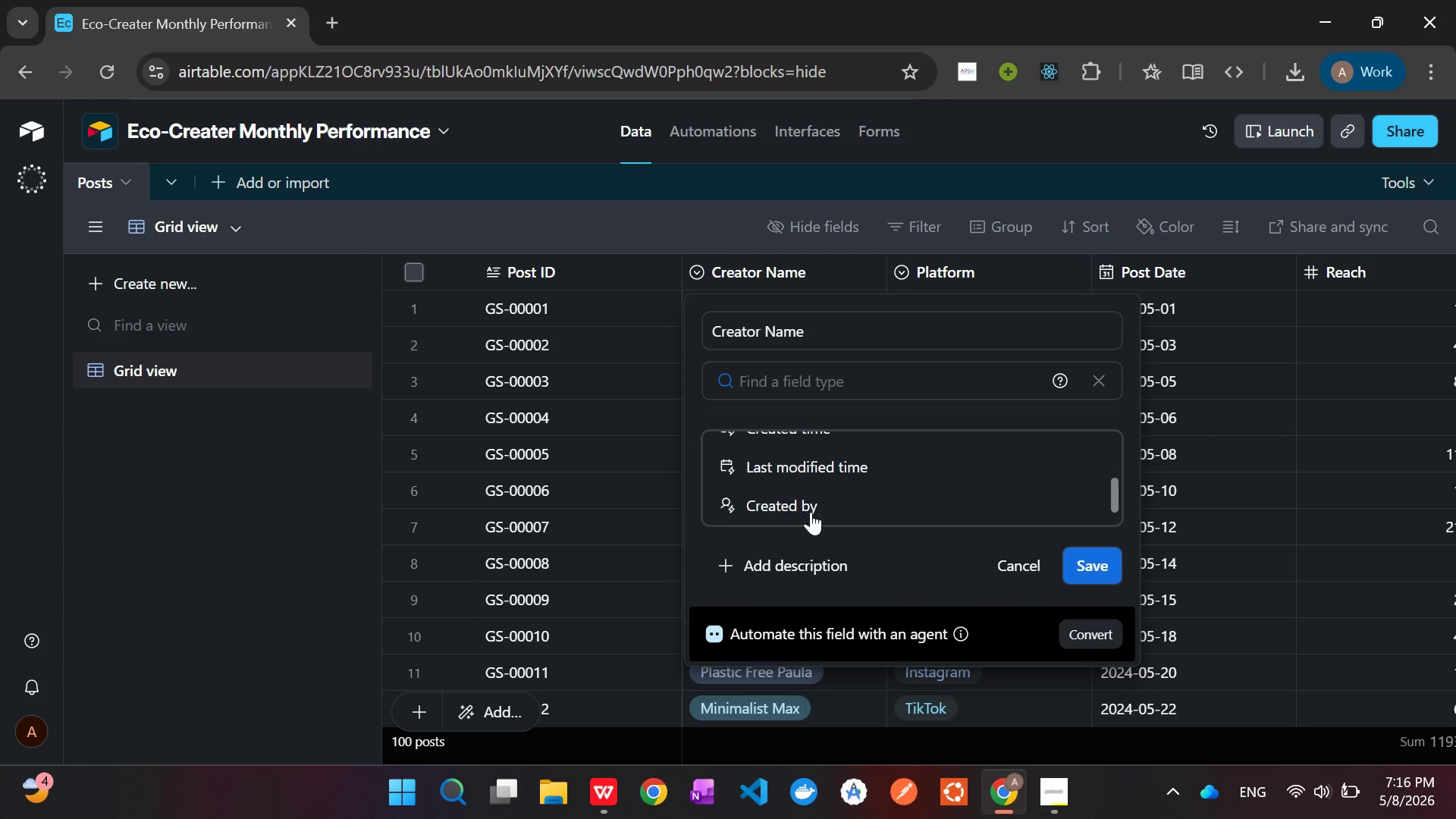 
scroll: coordinate [811, 512], scroll_direction: up, amount: 12.0
 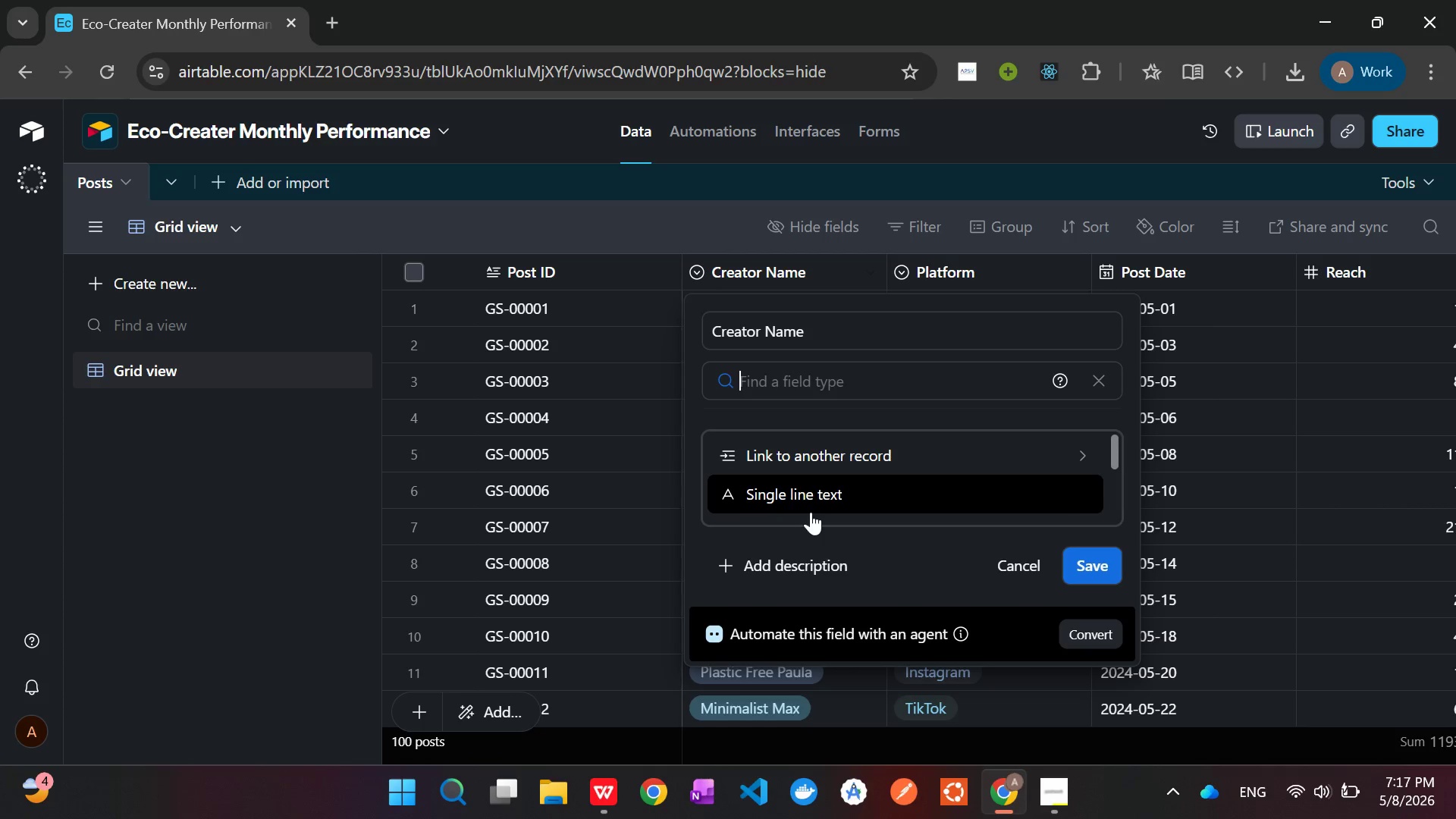 
wait(15.63)
 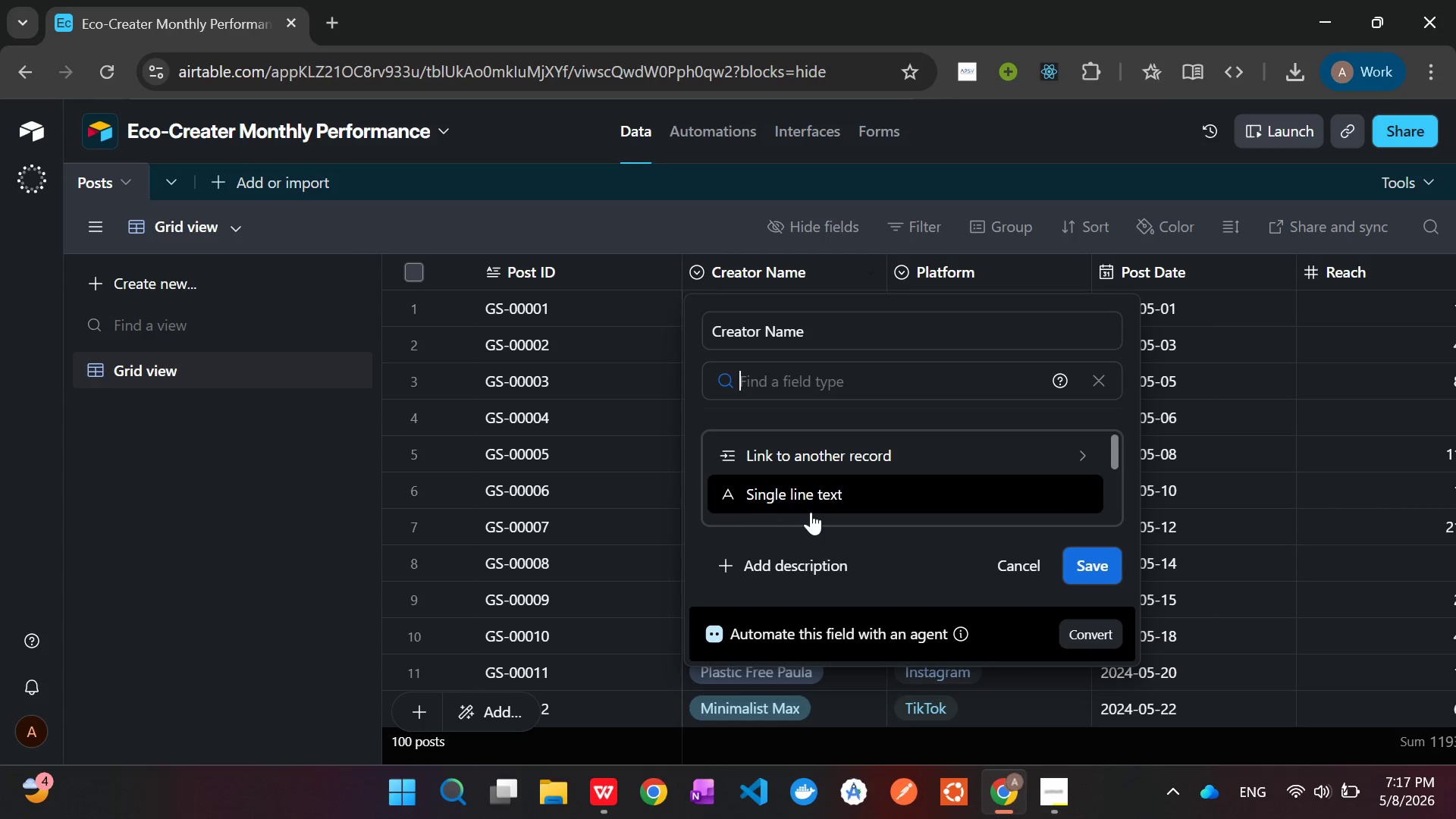 
left_click([824, 455])
 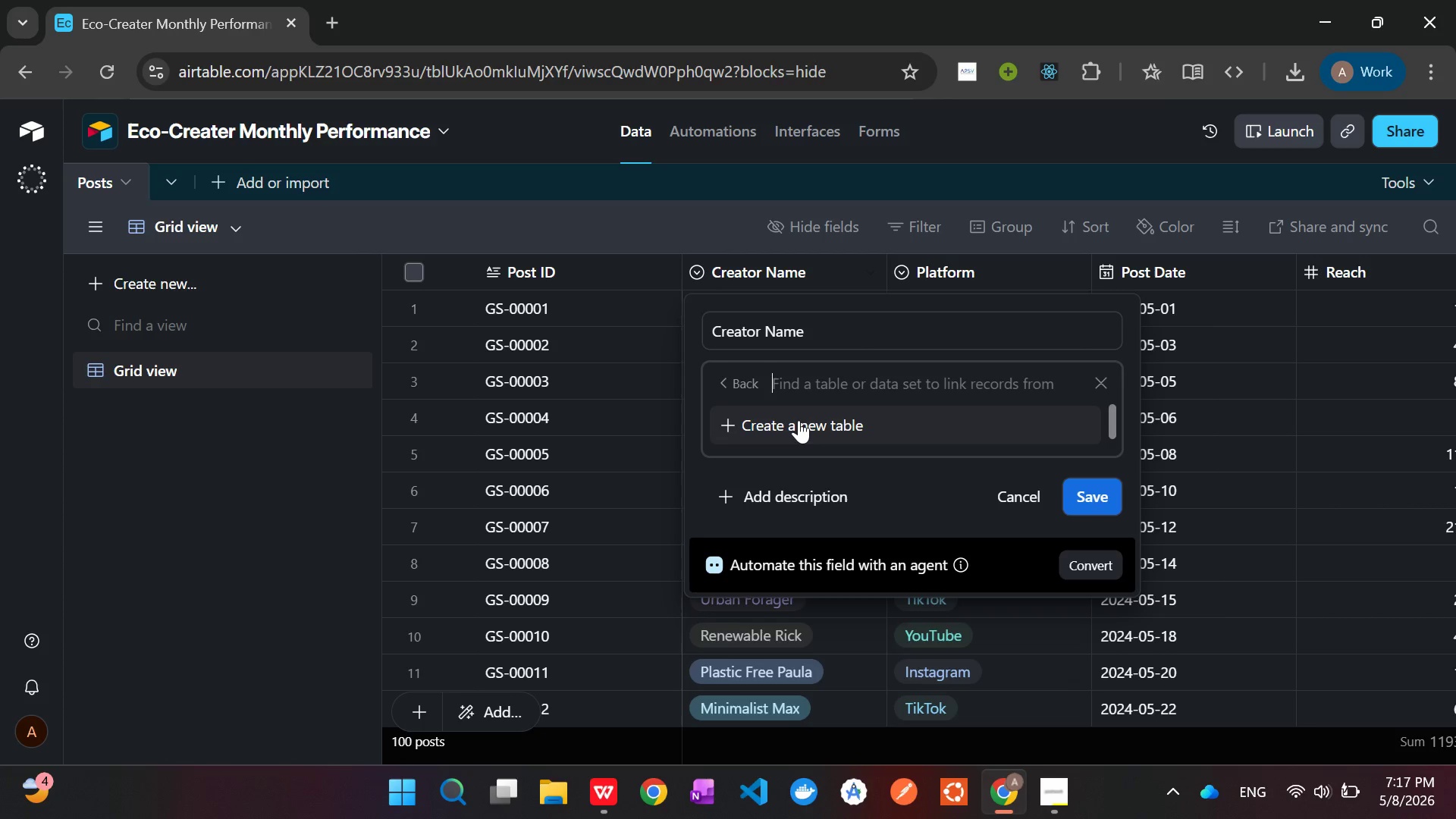 
left_click([799, 419])
 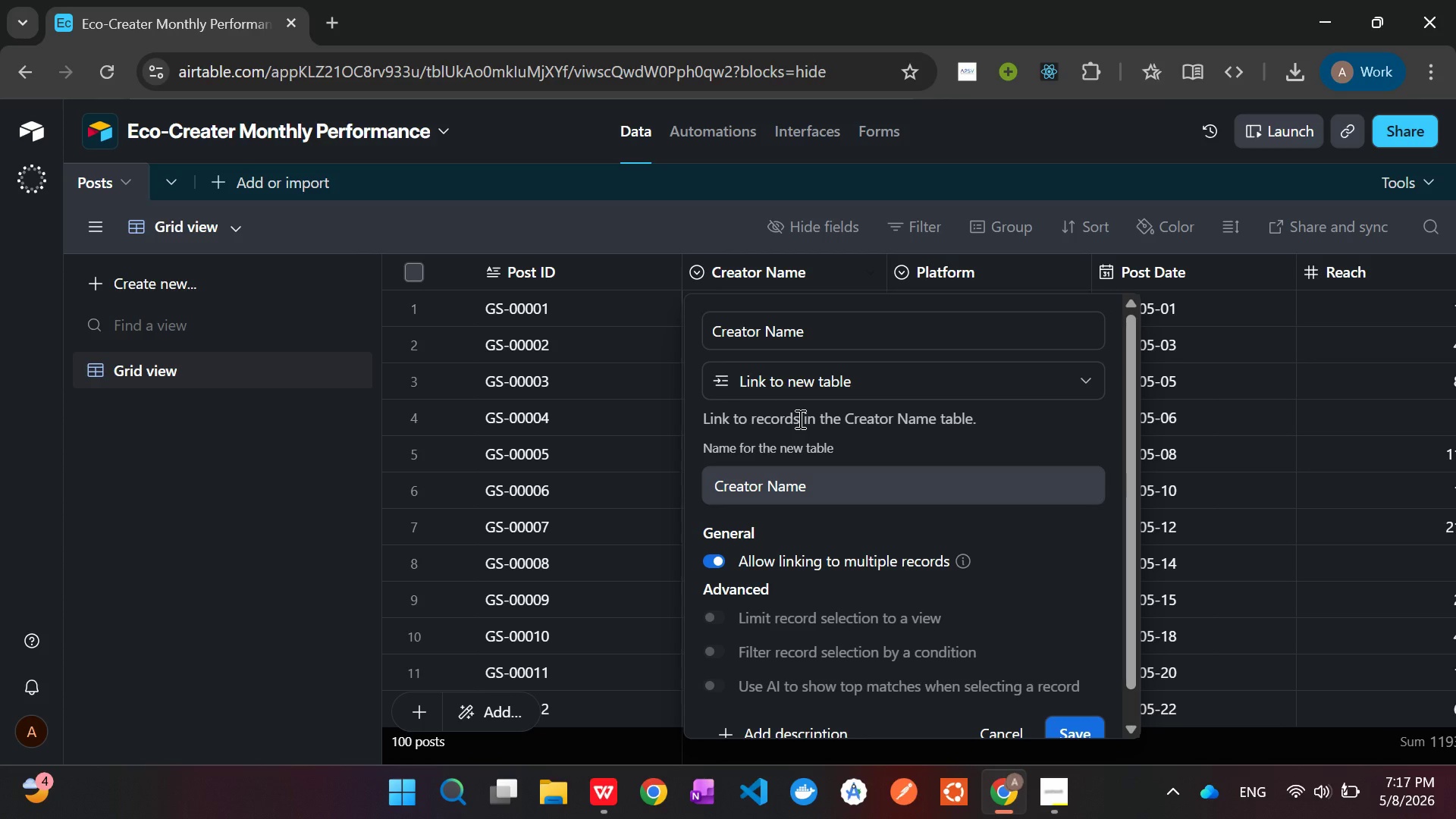 
scroll: coordinate [799, 419], scroll_direction: up, amount: 3.0
 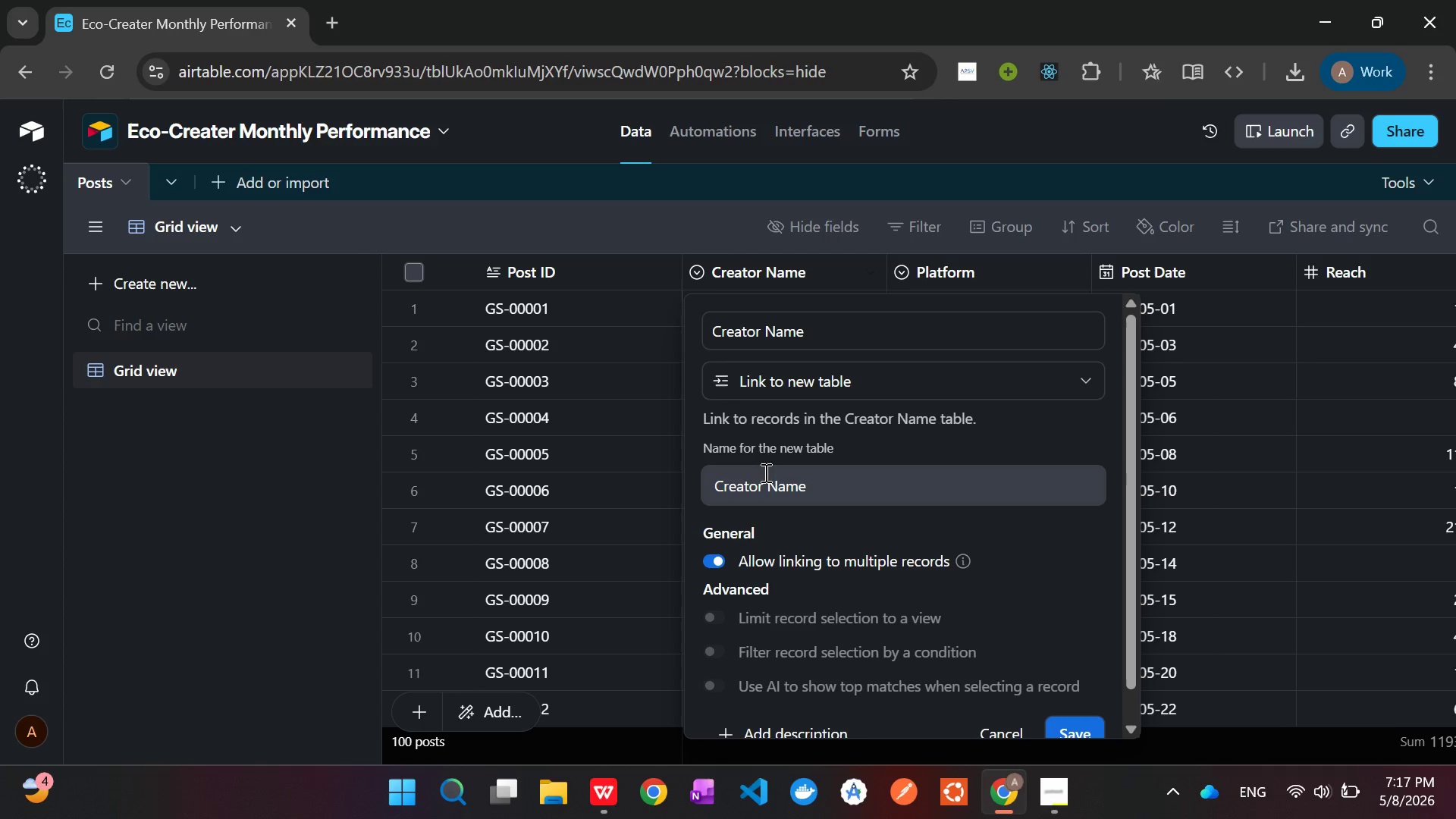 
wait(5.58)
 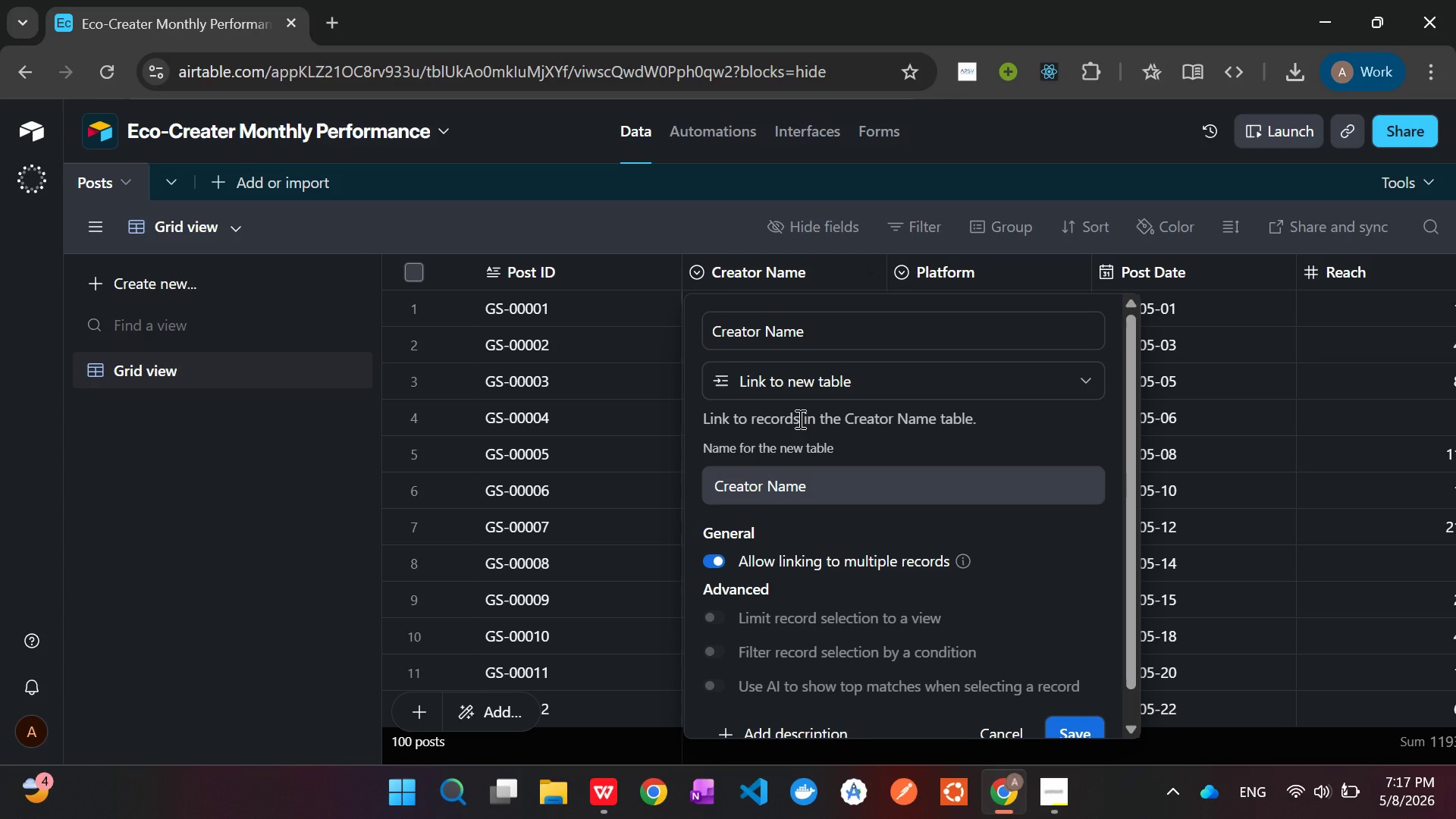 
left_click([815, 482])
 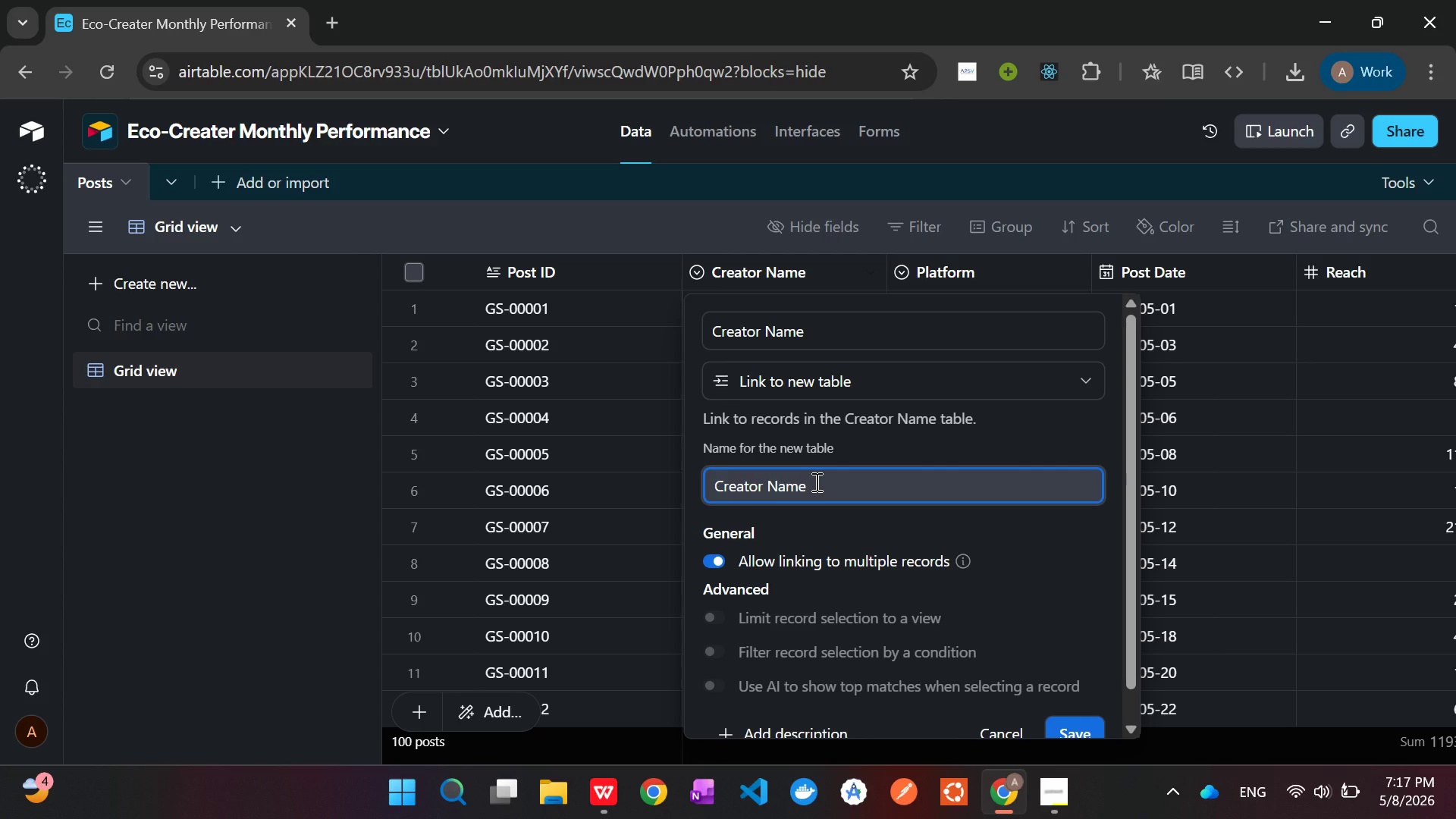 
key(Backspace)
 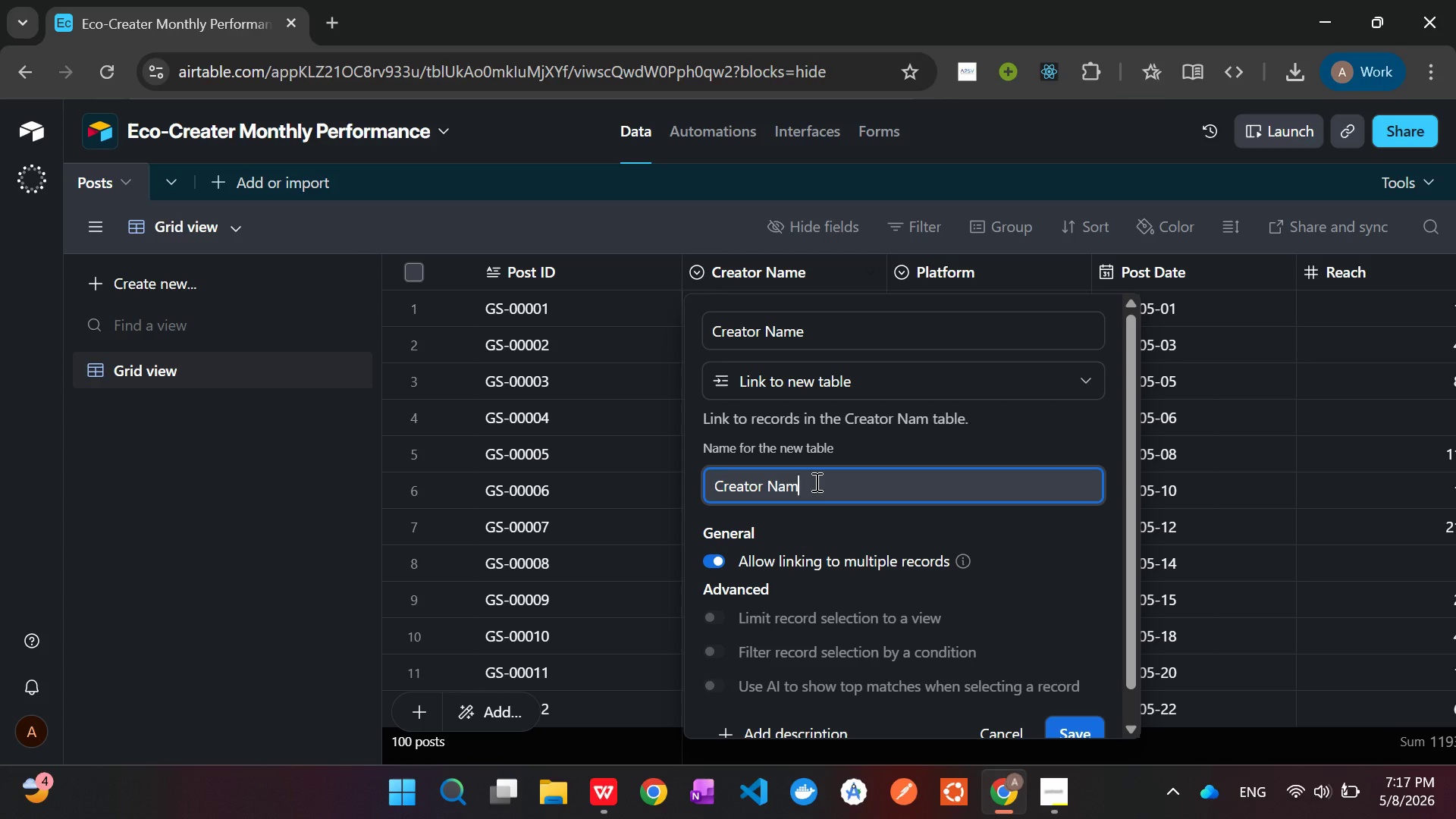 
key(Backspace)
 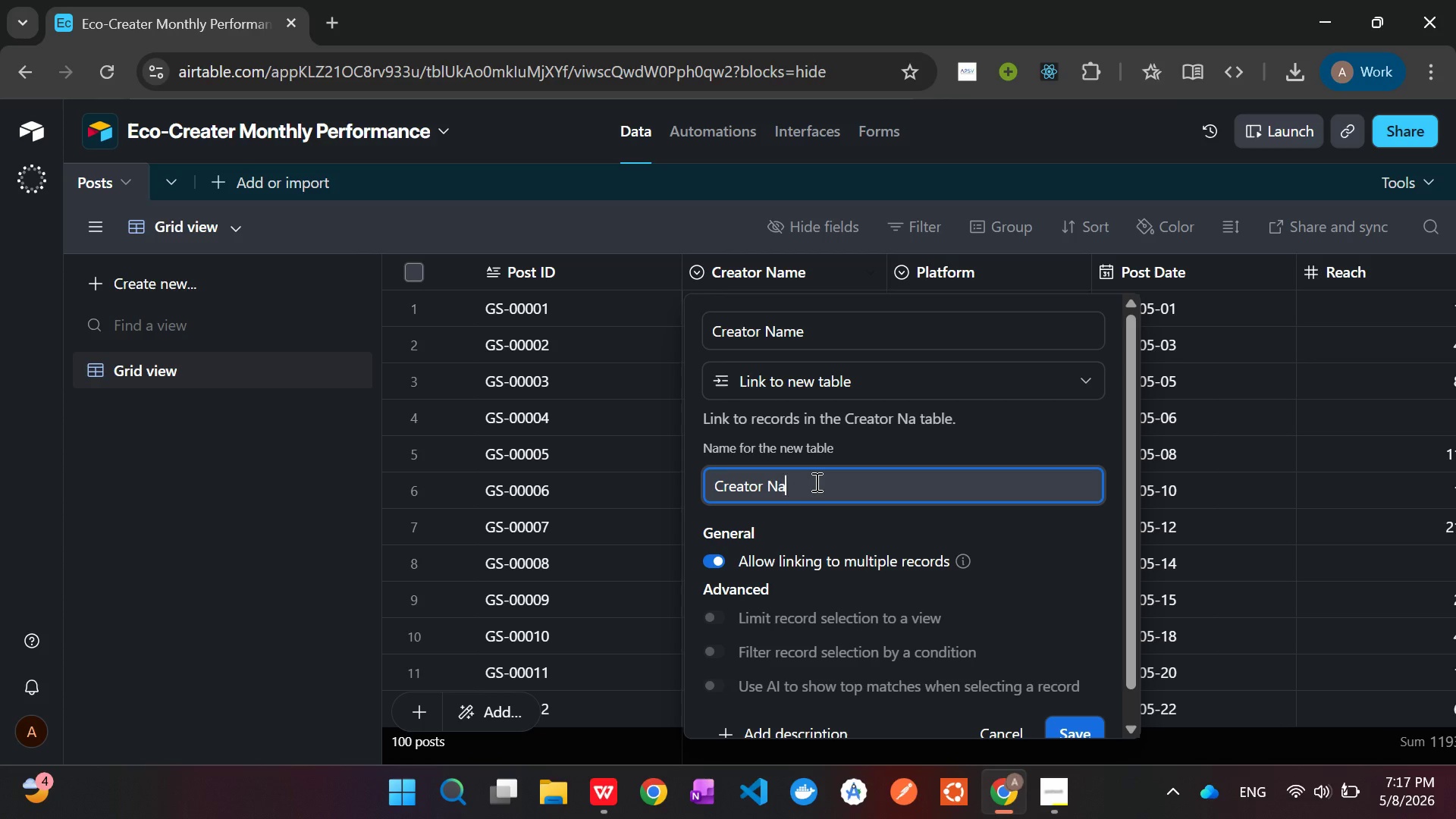 
key(Backspace)
 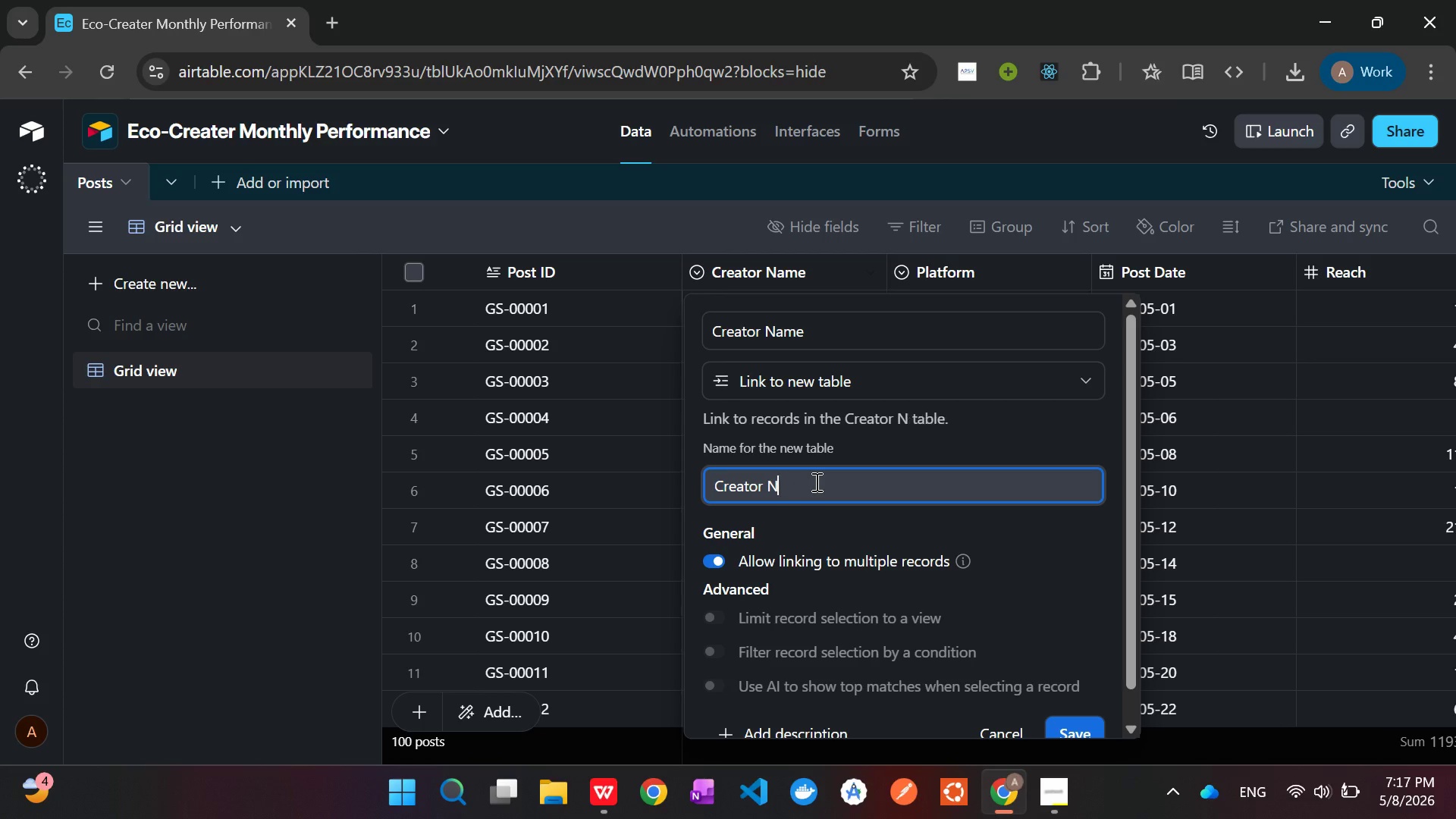 
key(Backspace)
 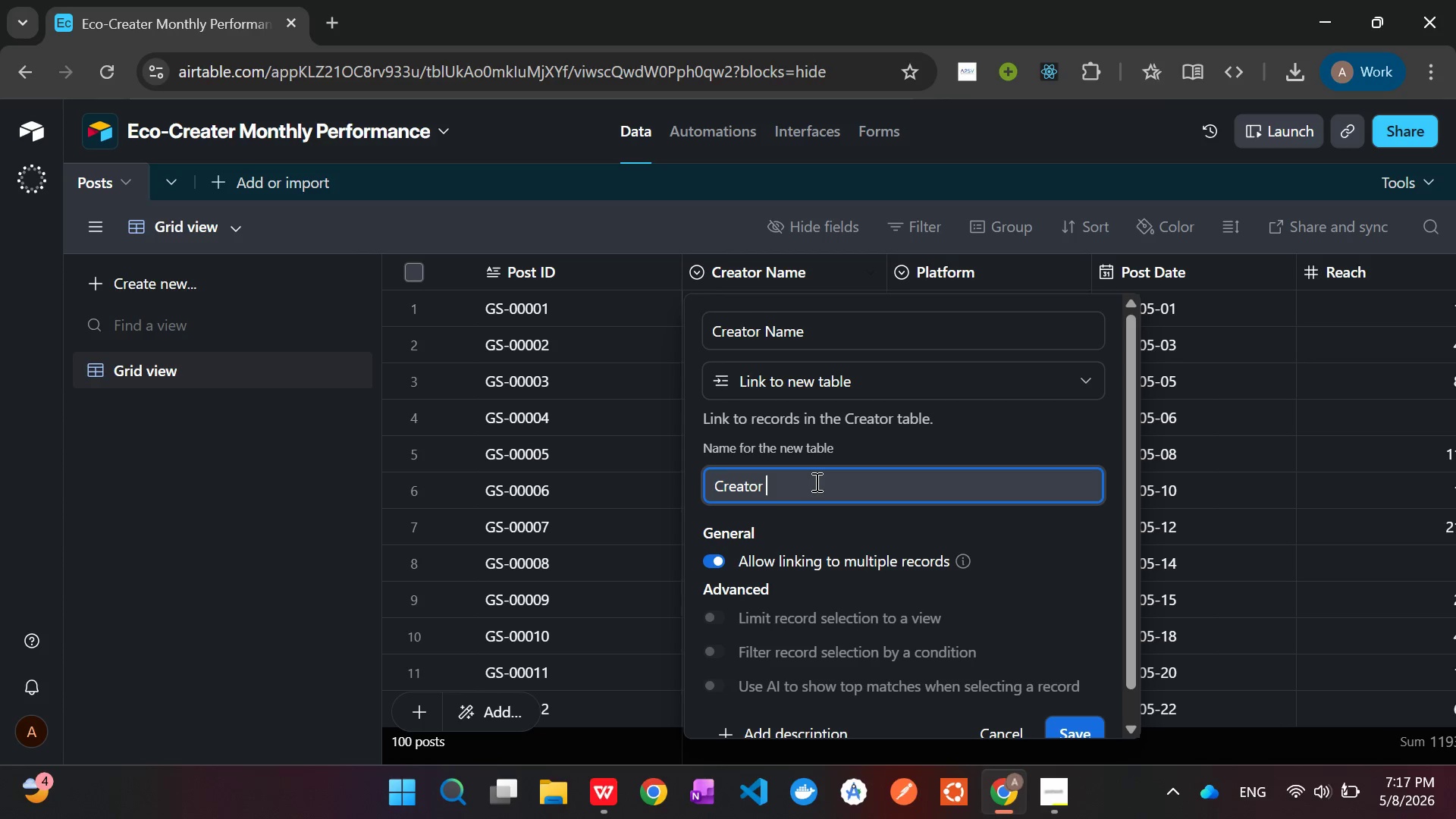 
key(Backspace)
 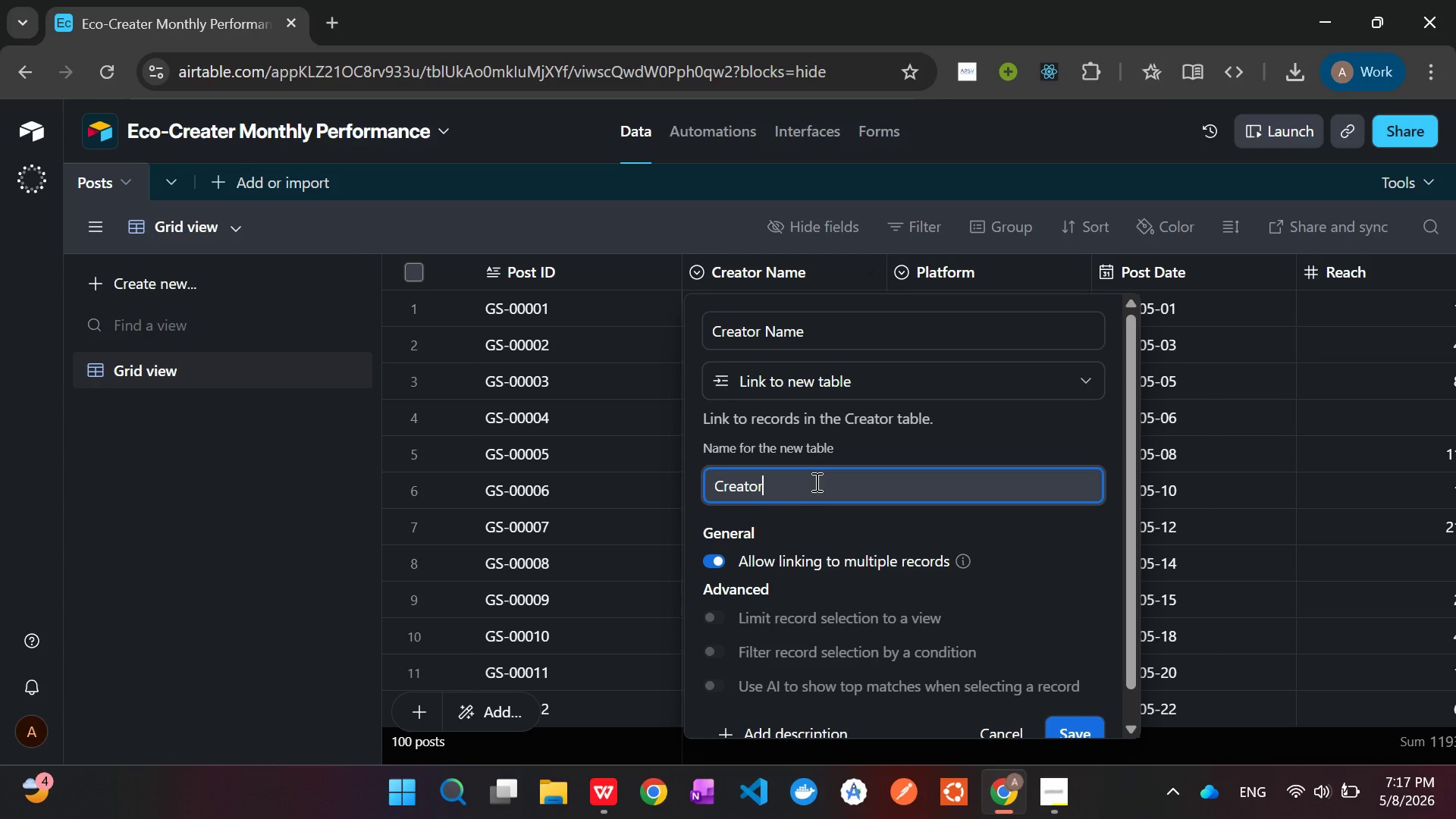 
key(S)
 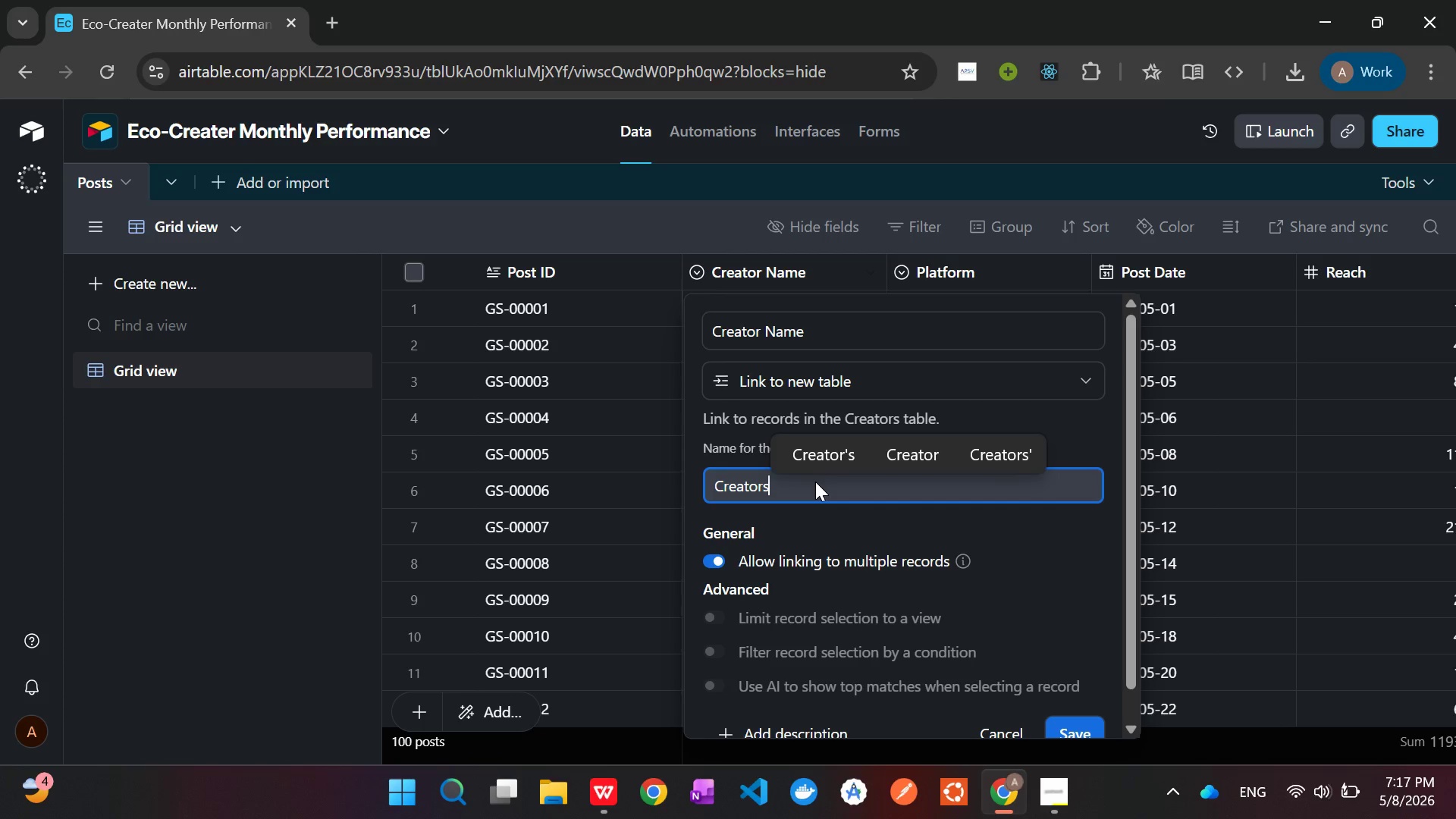 
wait(10.5)
 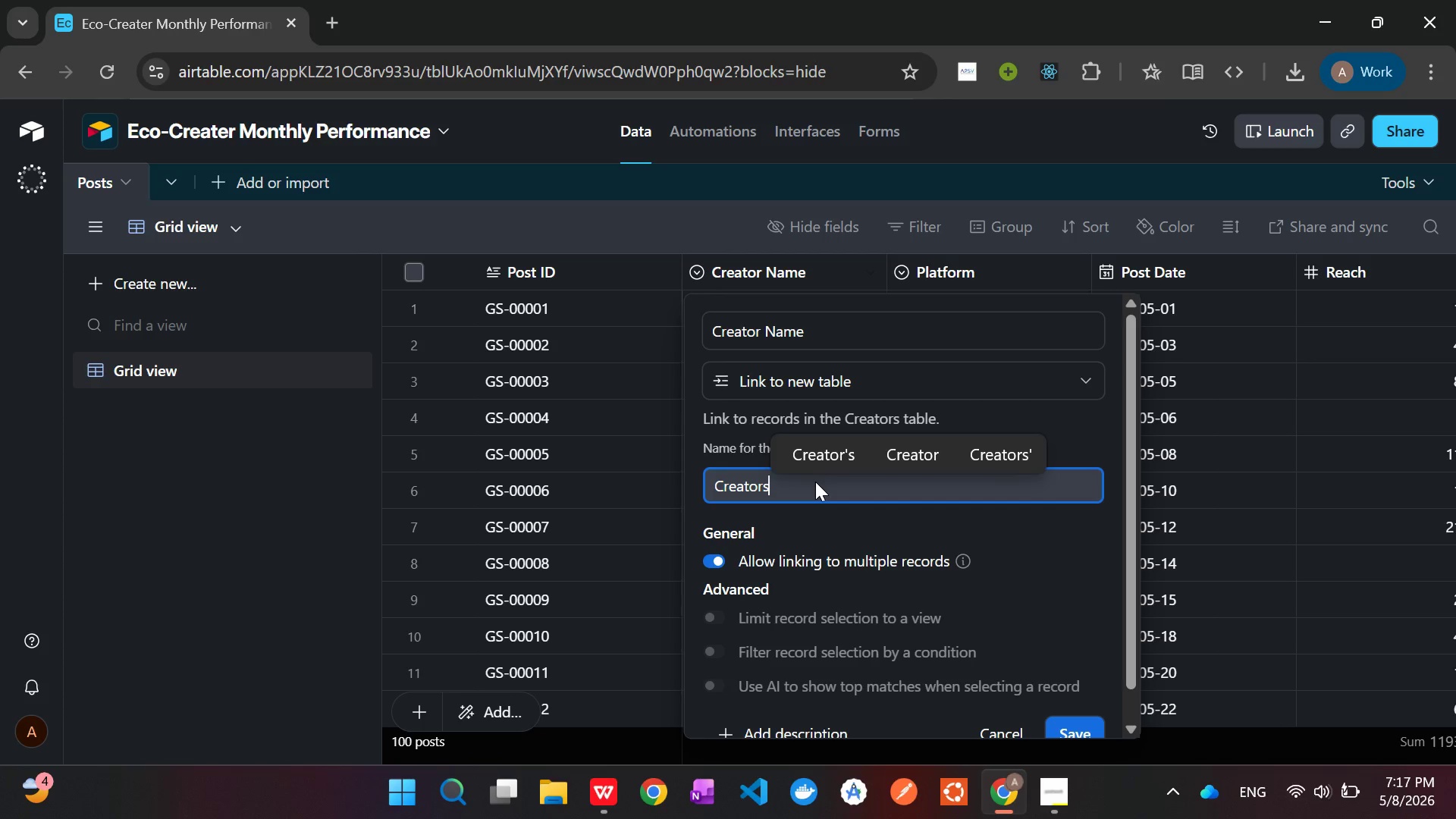 
left_click([907, 538])
 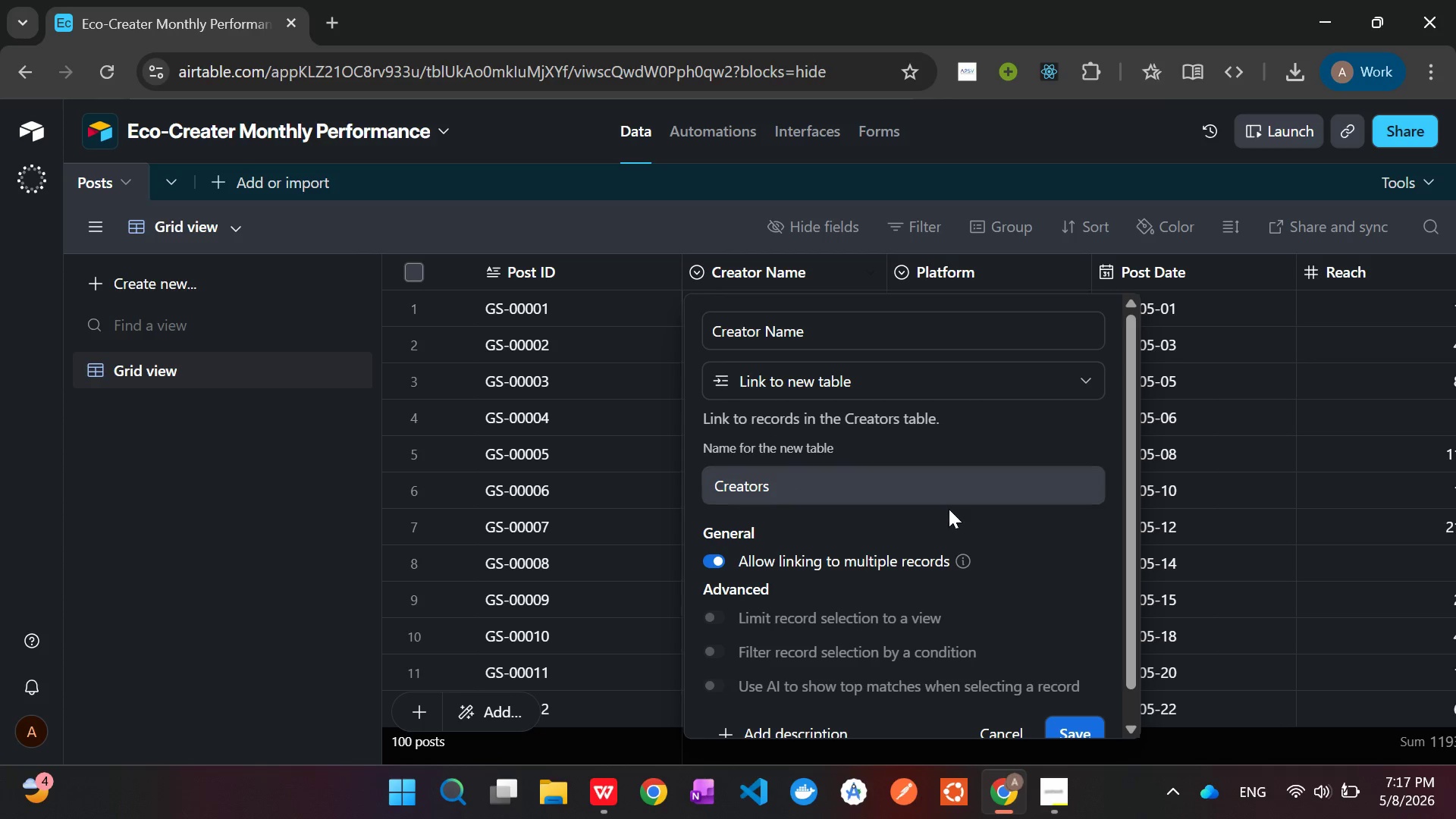 
scroll: coordinate [949, 511], scroll_direction: down, amount: 2.0
 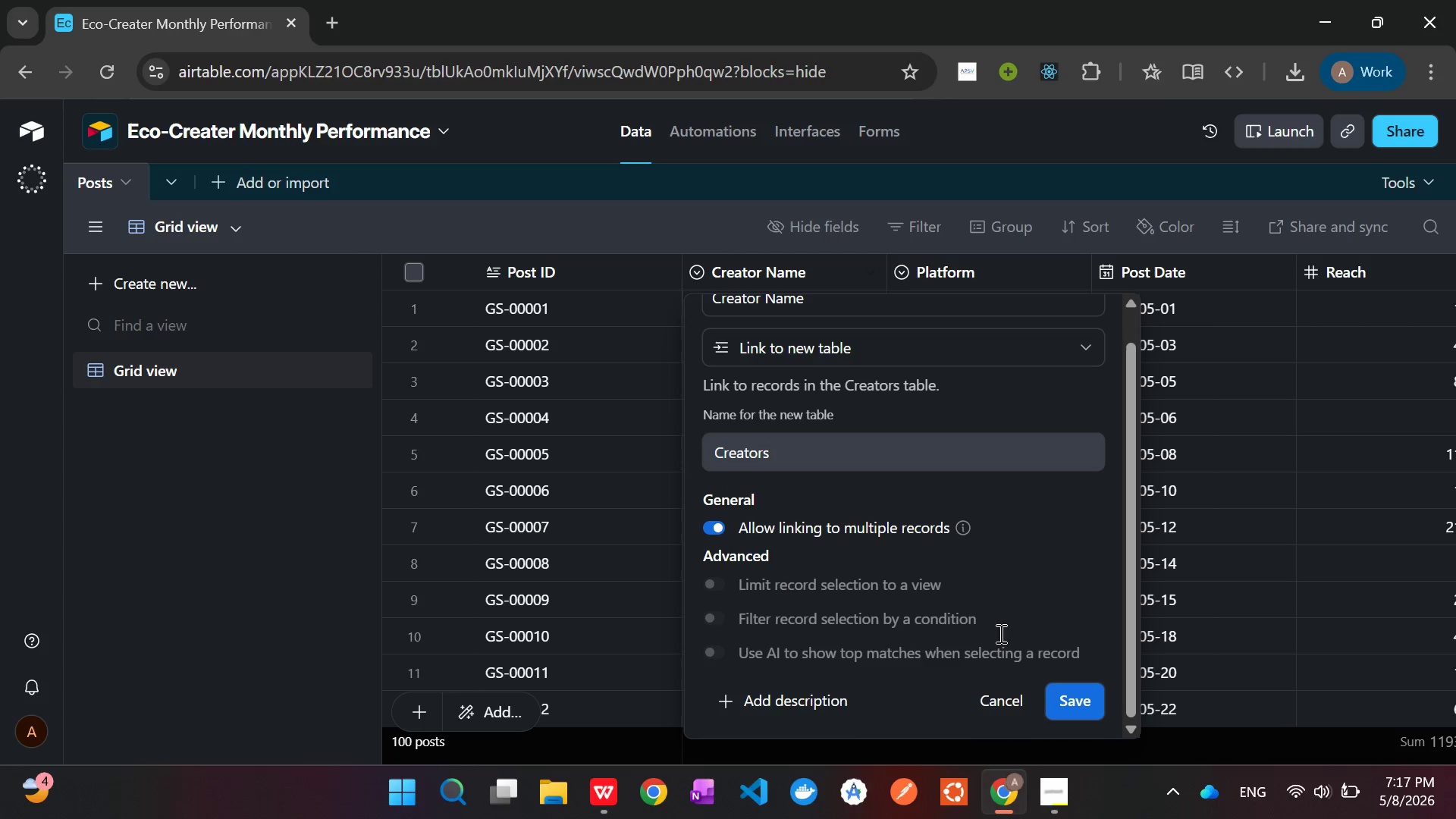 
scroll: coordinate [963, 597], scroll_direction: up, amount: 2.0
 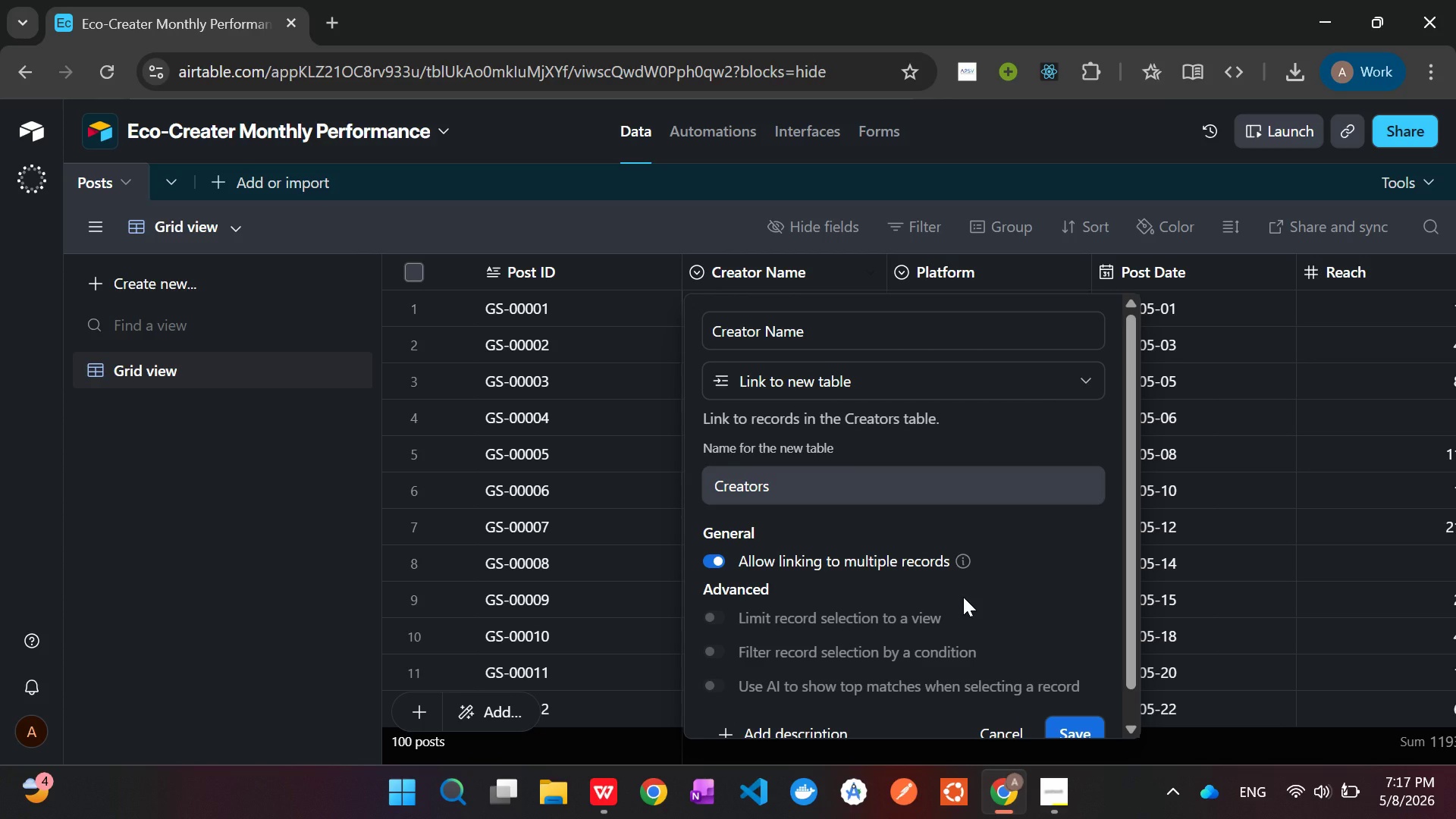 
scroll: coordinate [963, 597], scroll_direction: down, amount: 3.0
 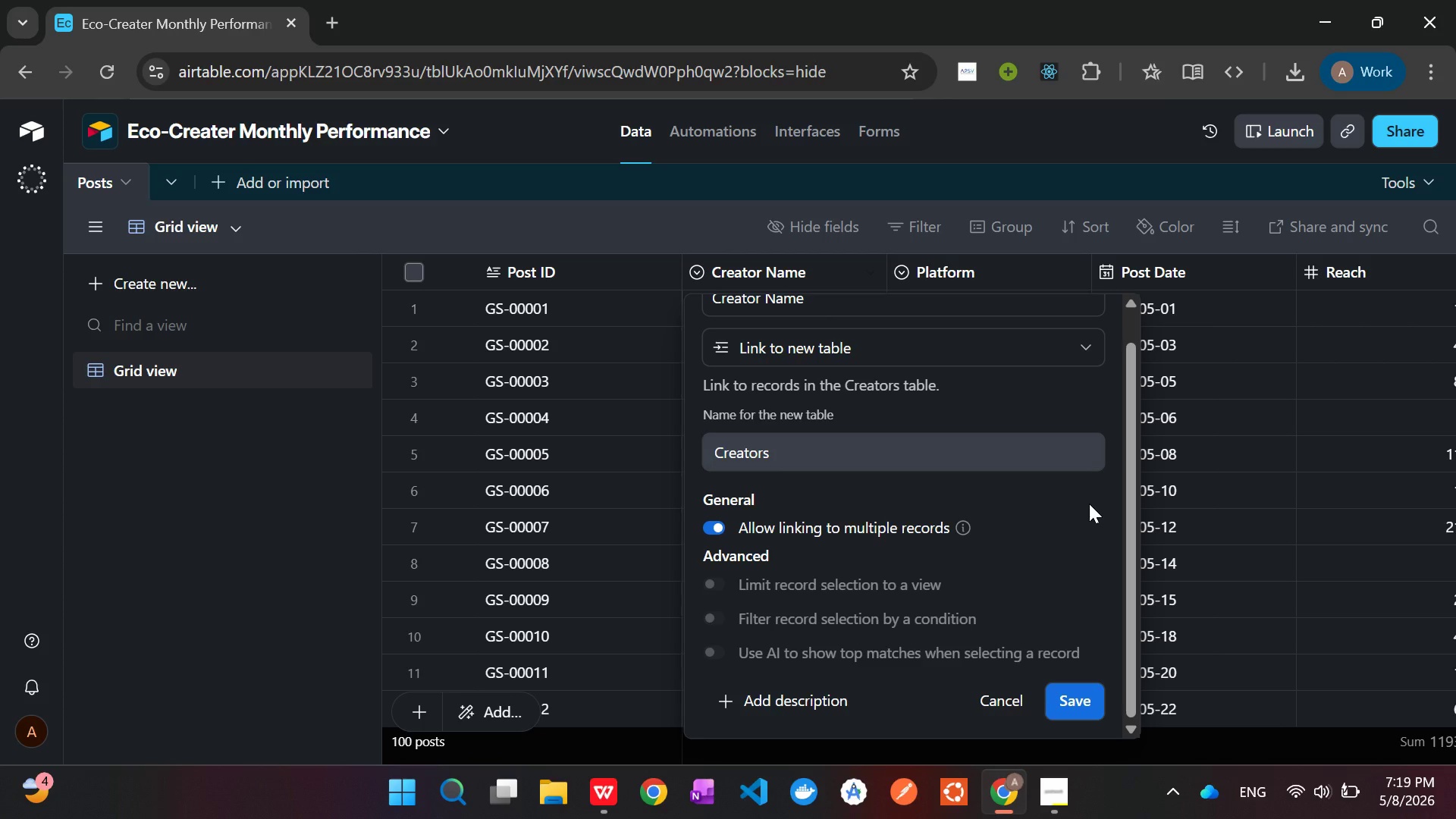 
wait(109.37)
 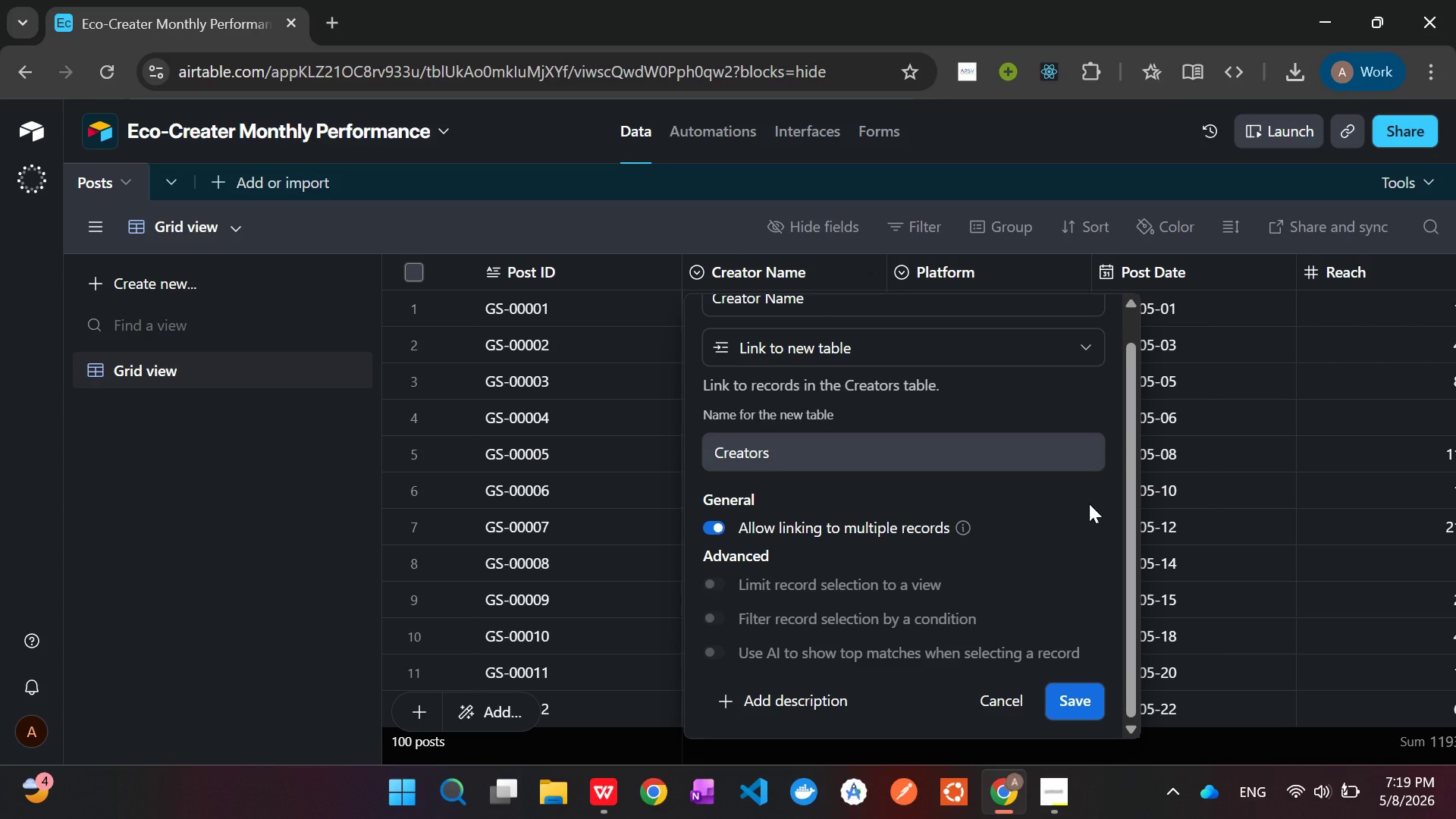 
left_click([1068, 709])
 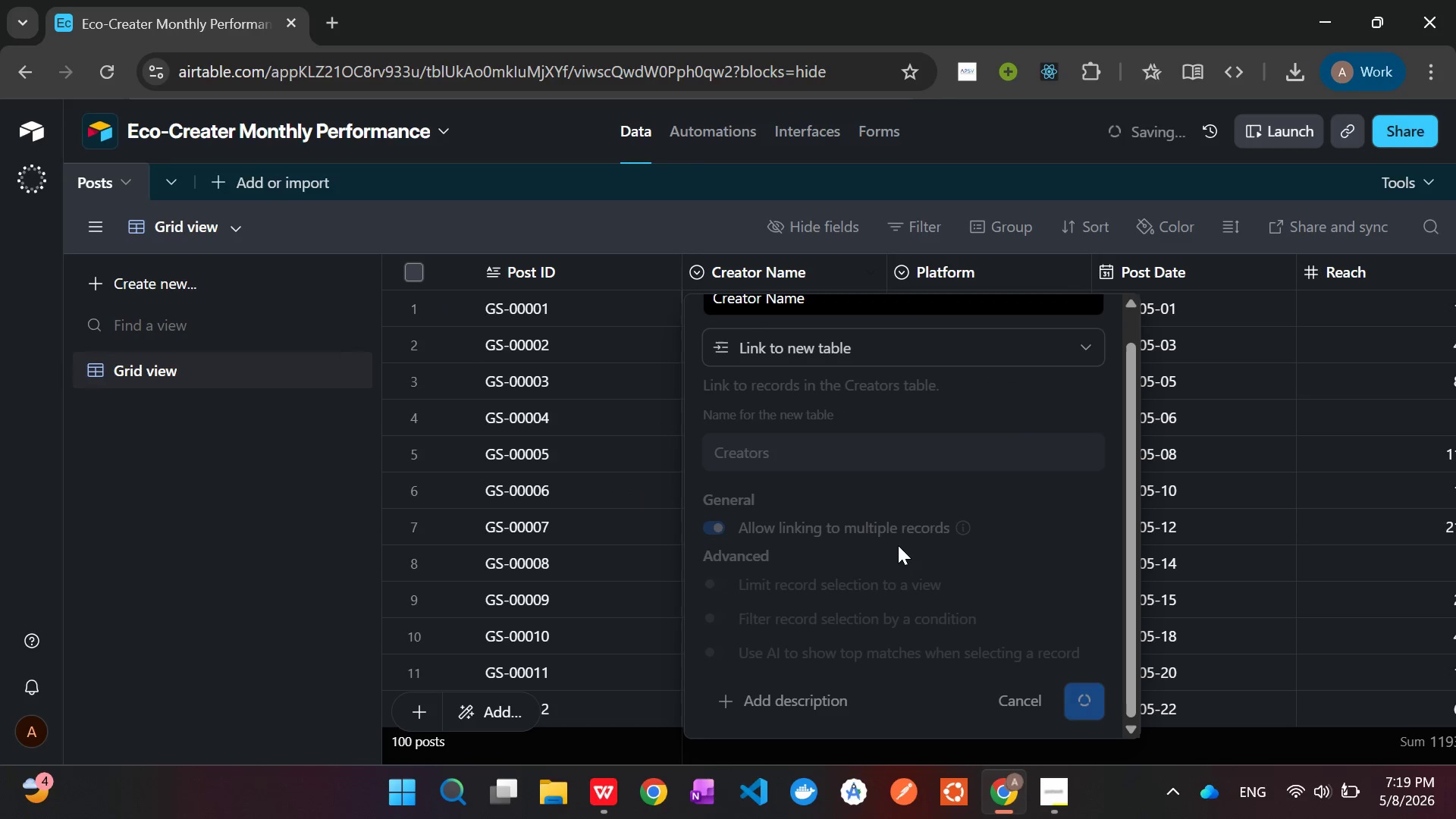 
wait(8.67)
 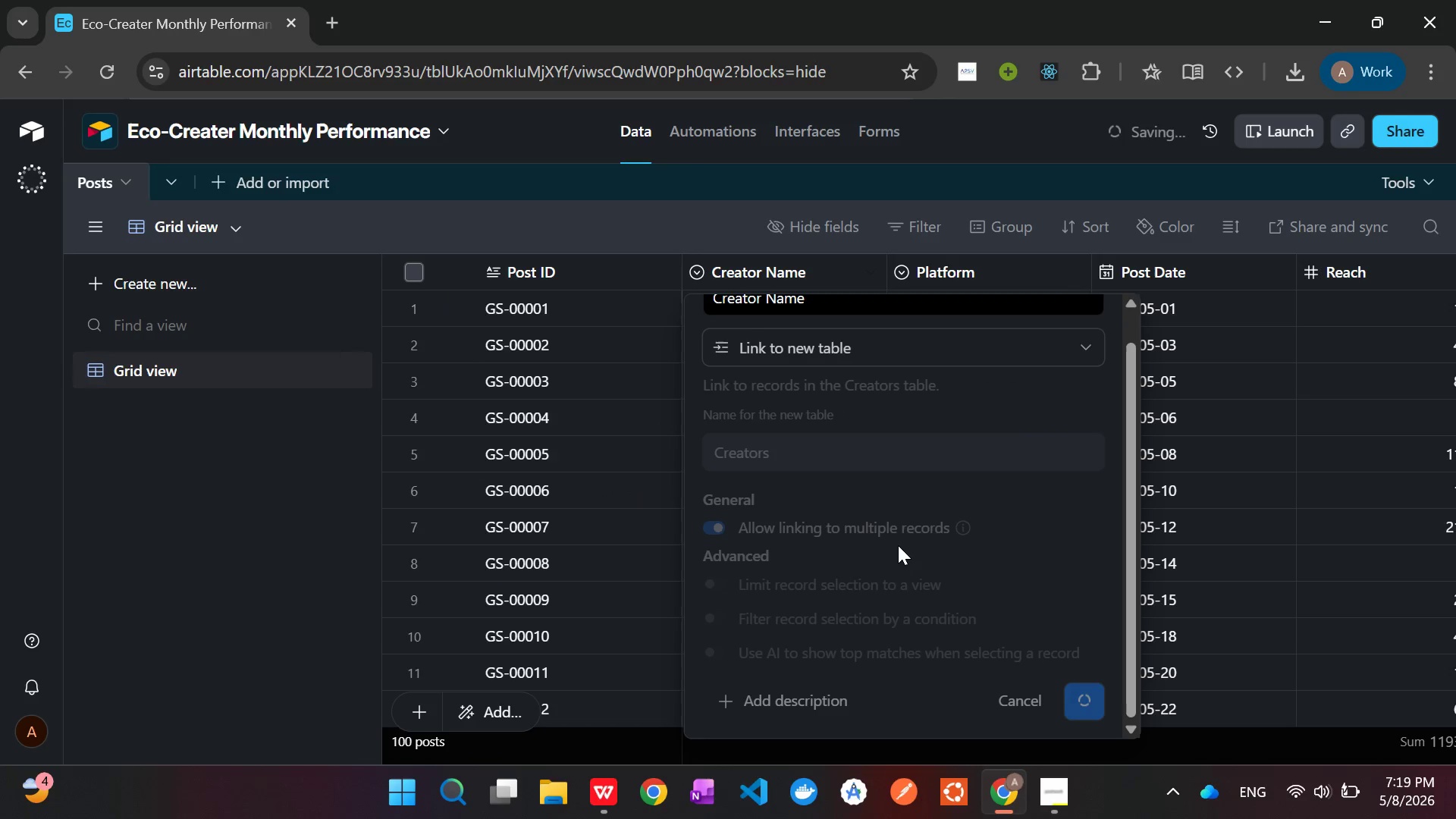 
left_click([184, 178])
 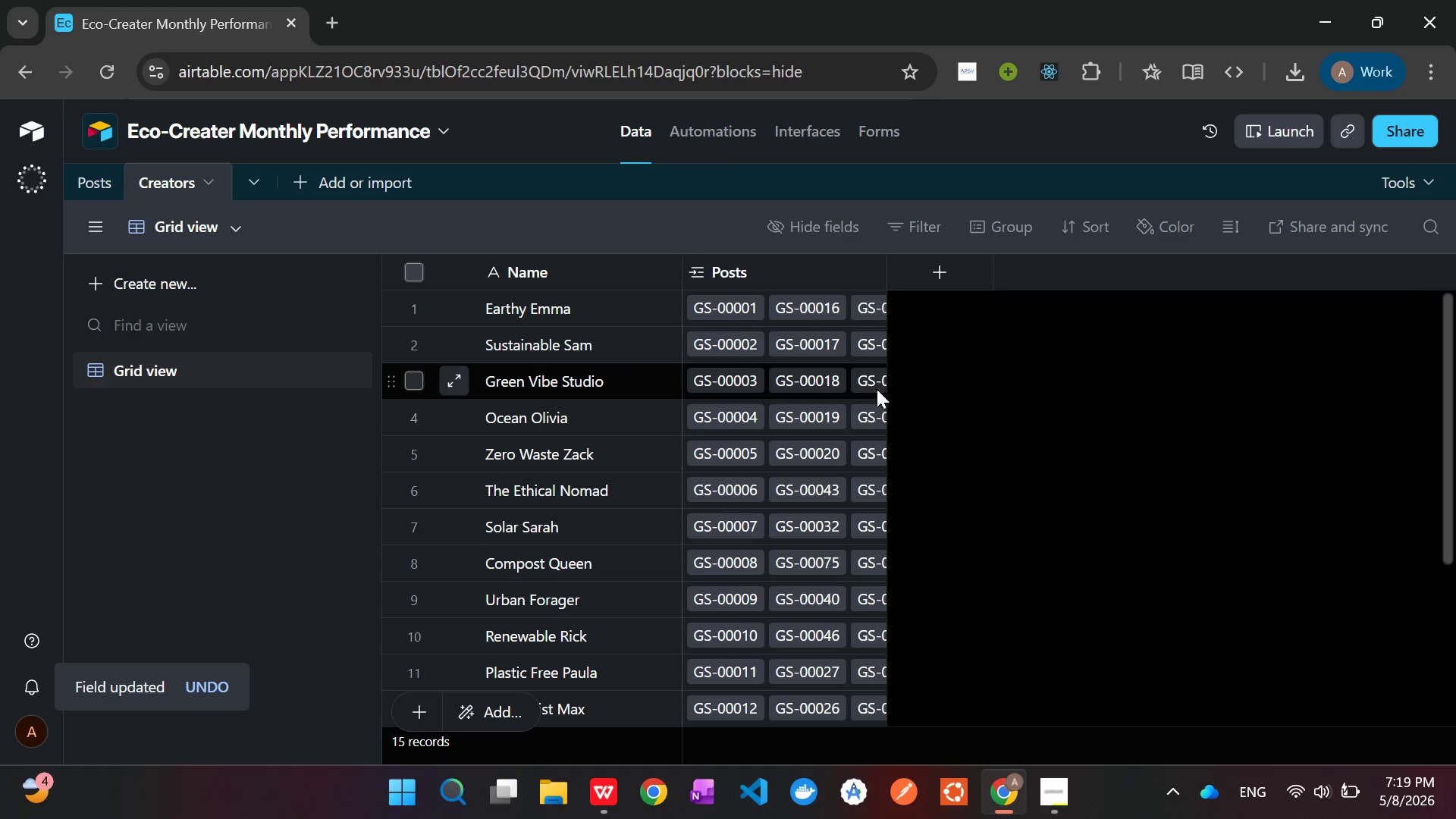 
wait(5.14)
 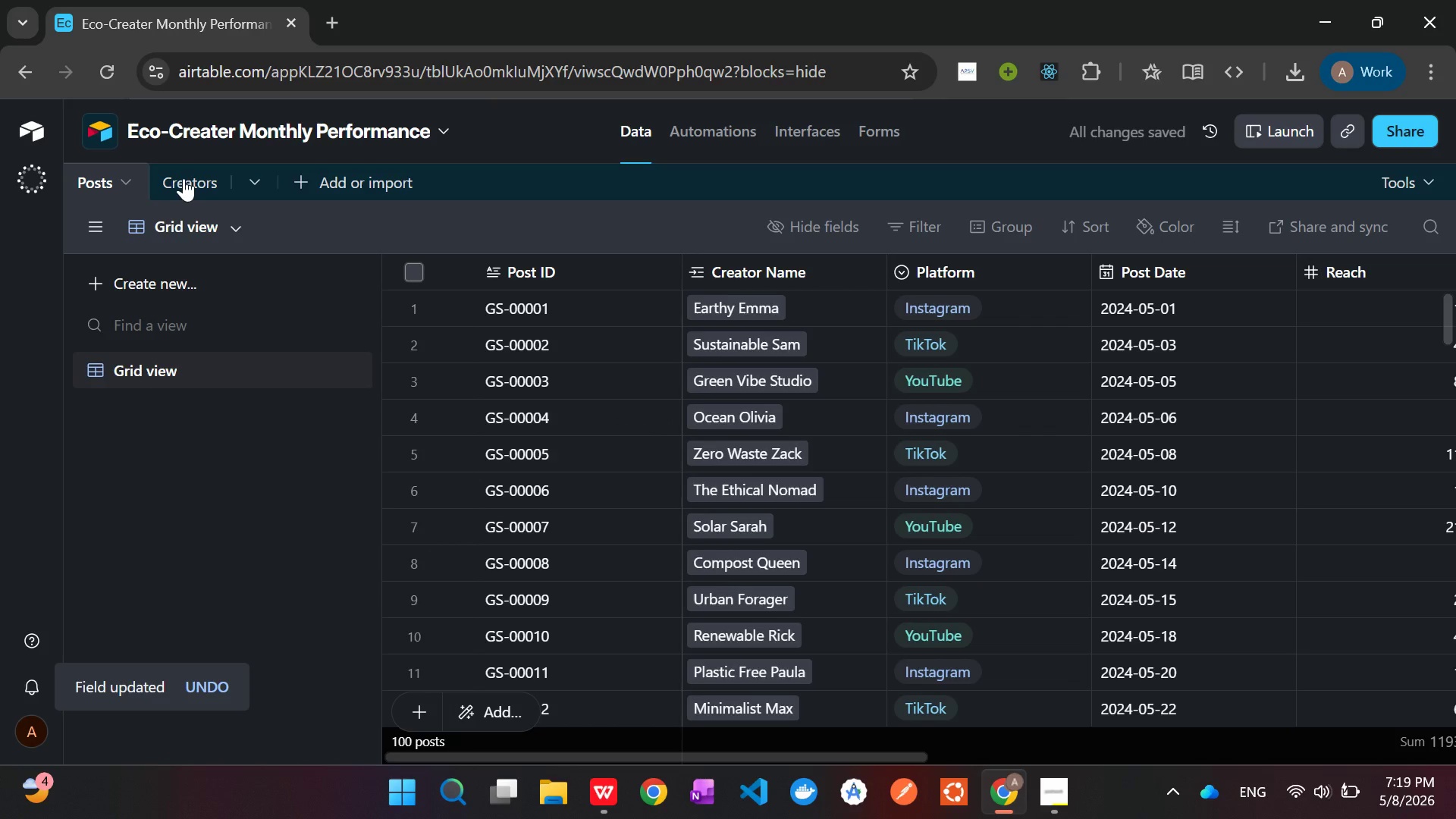 
left_click([1069, 804])